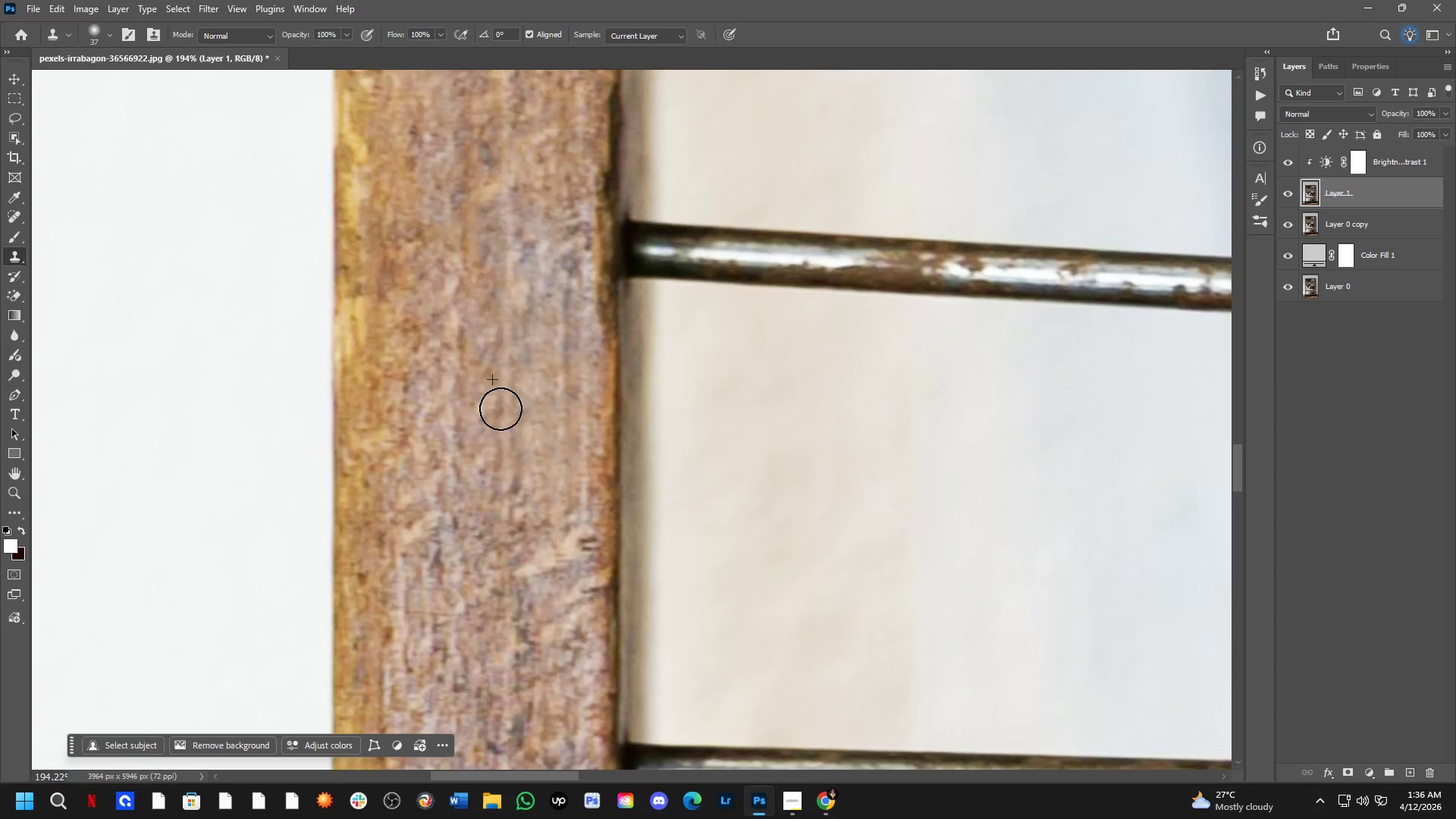 
key(Shift+ShiftLeft)
 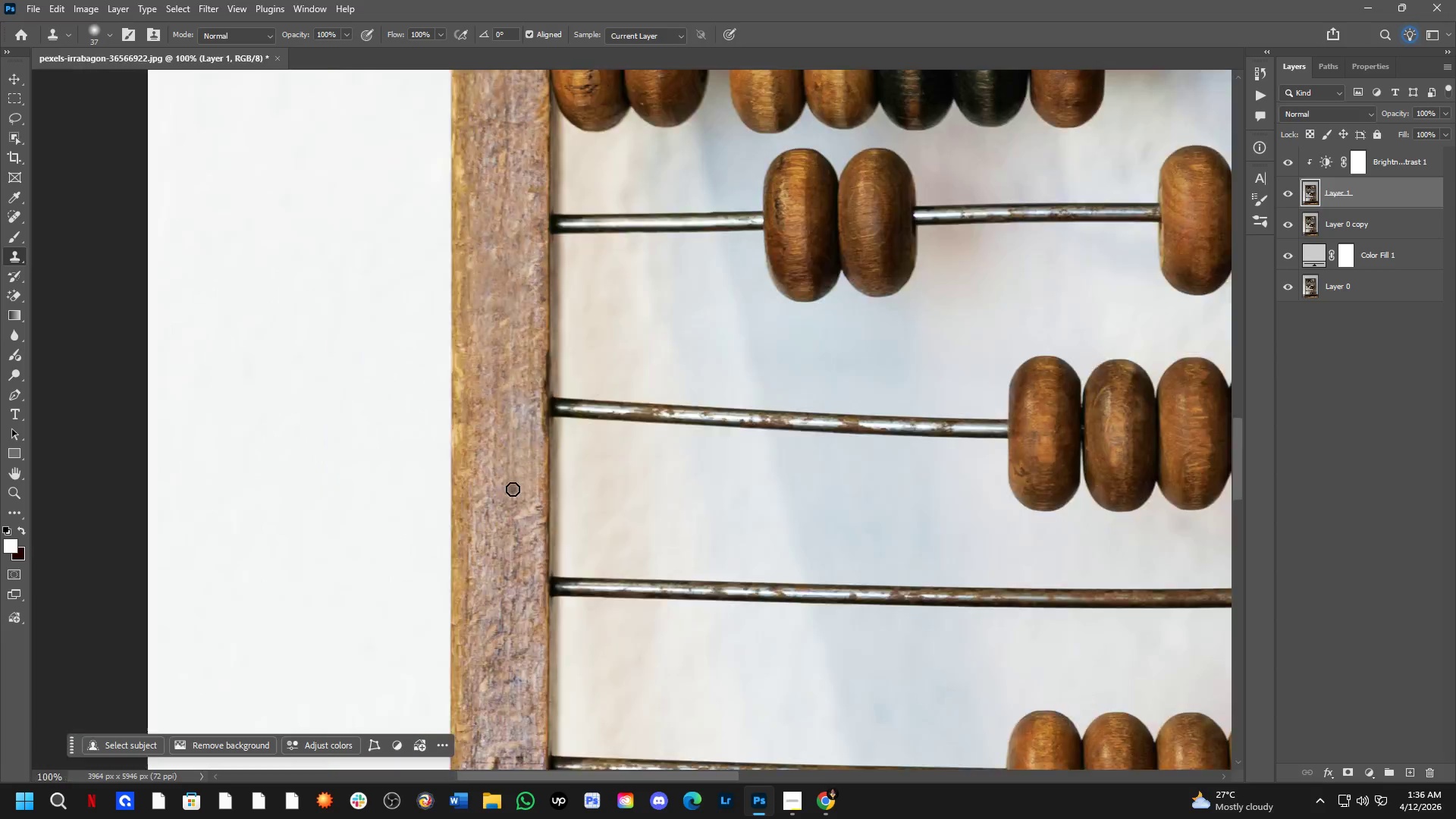 
key(Shift+ShiftLeft)
 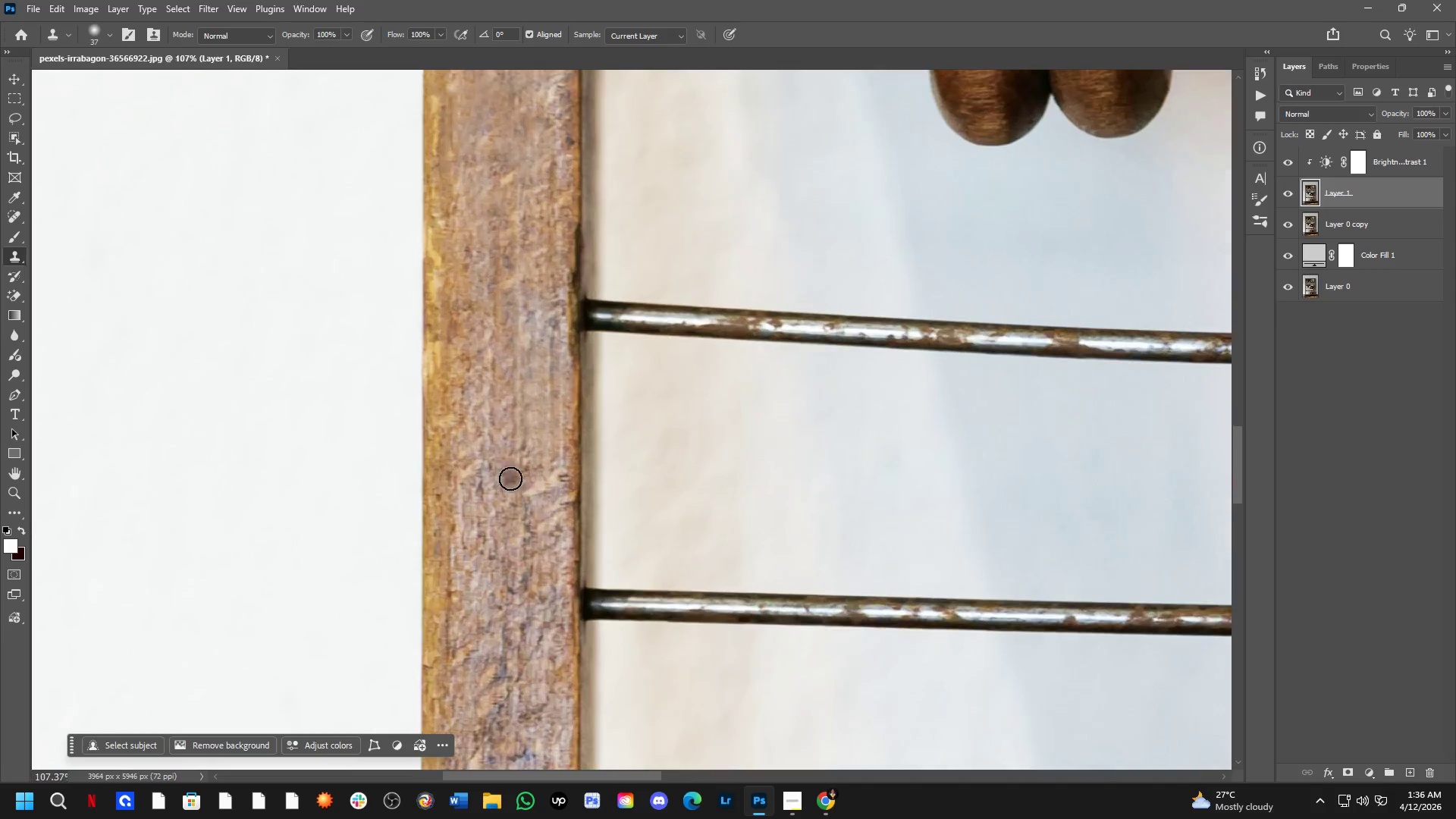 
hold_key(key=AltLeft, duration=0.81)
 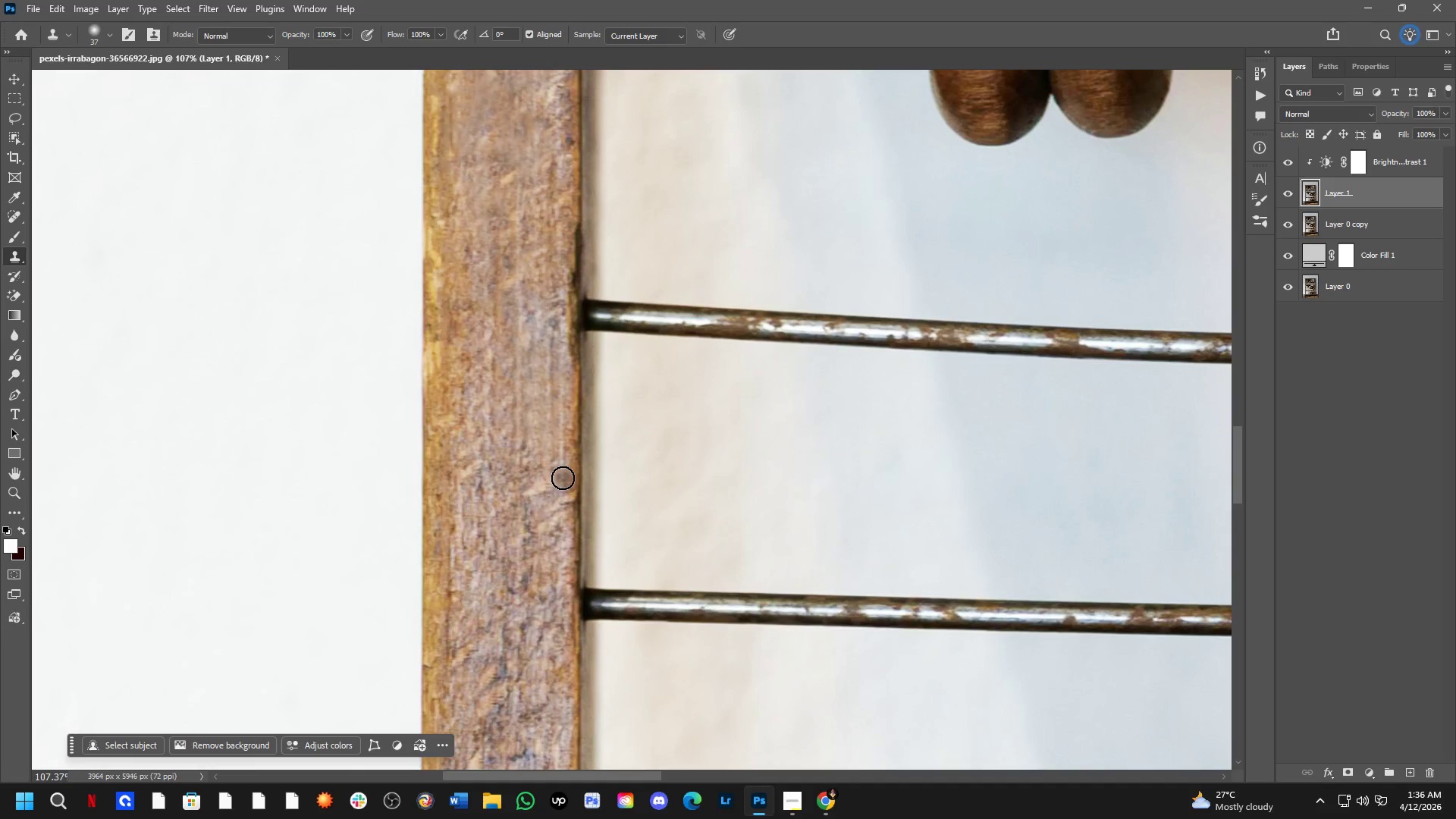 
scroll: coordinate [510, 479], scroll_direction: up, amount: 3.0
 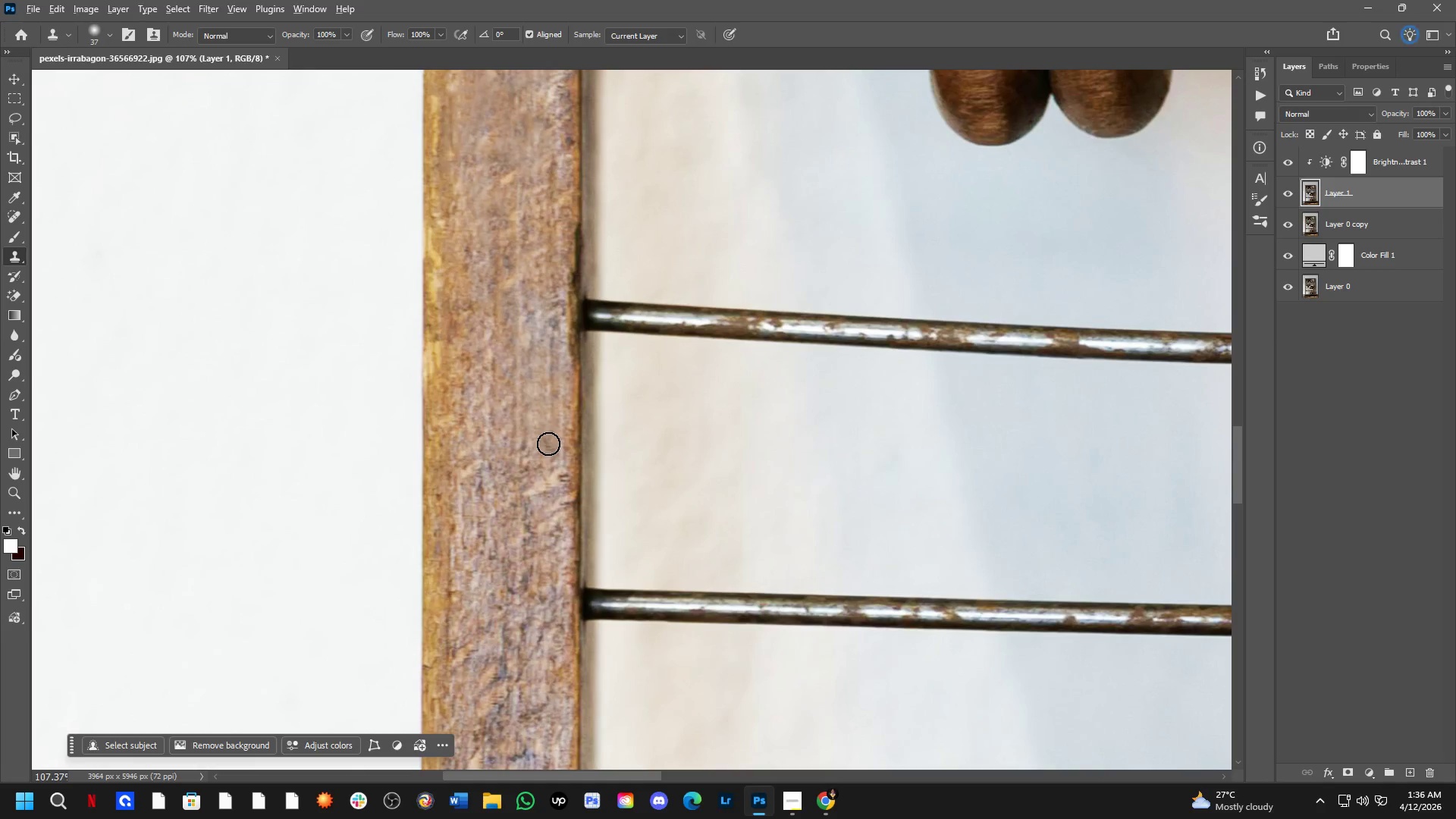 
left_click([563, 422])
 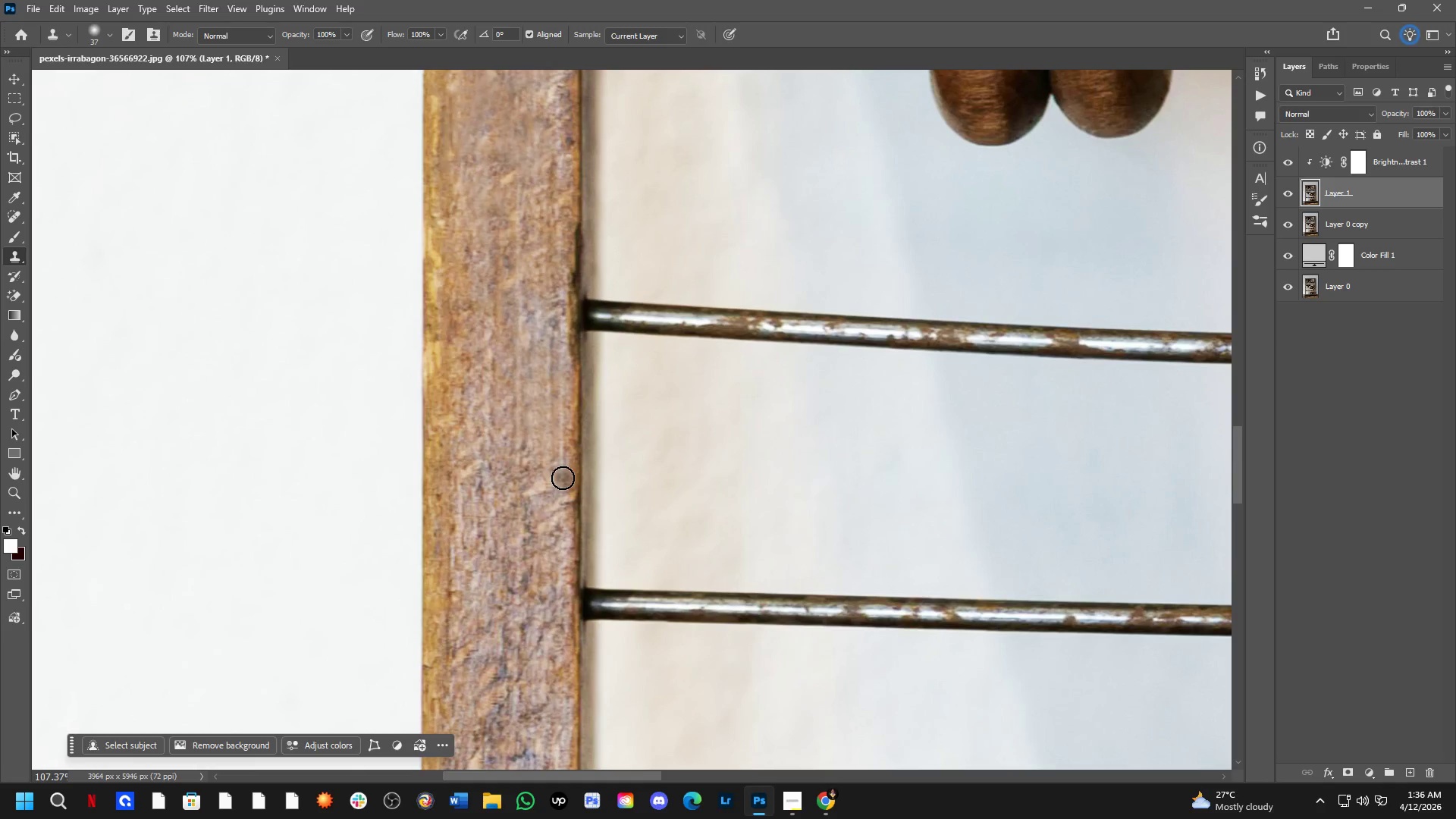 
left_click([563, 478])
 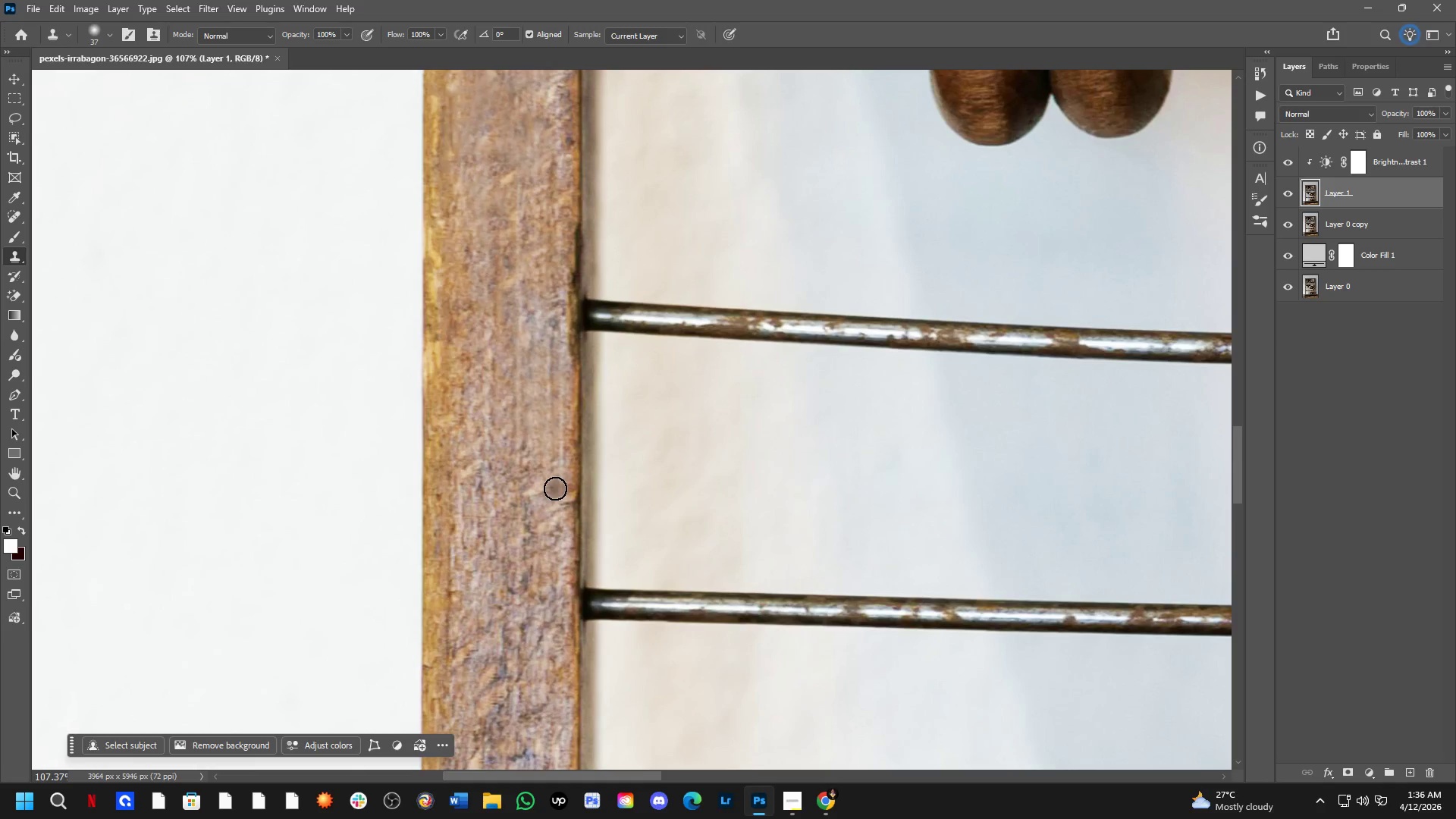 
key(Alt+AltLeft)
 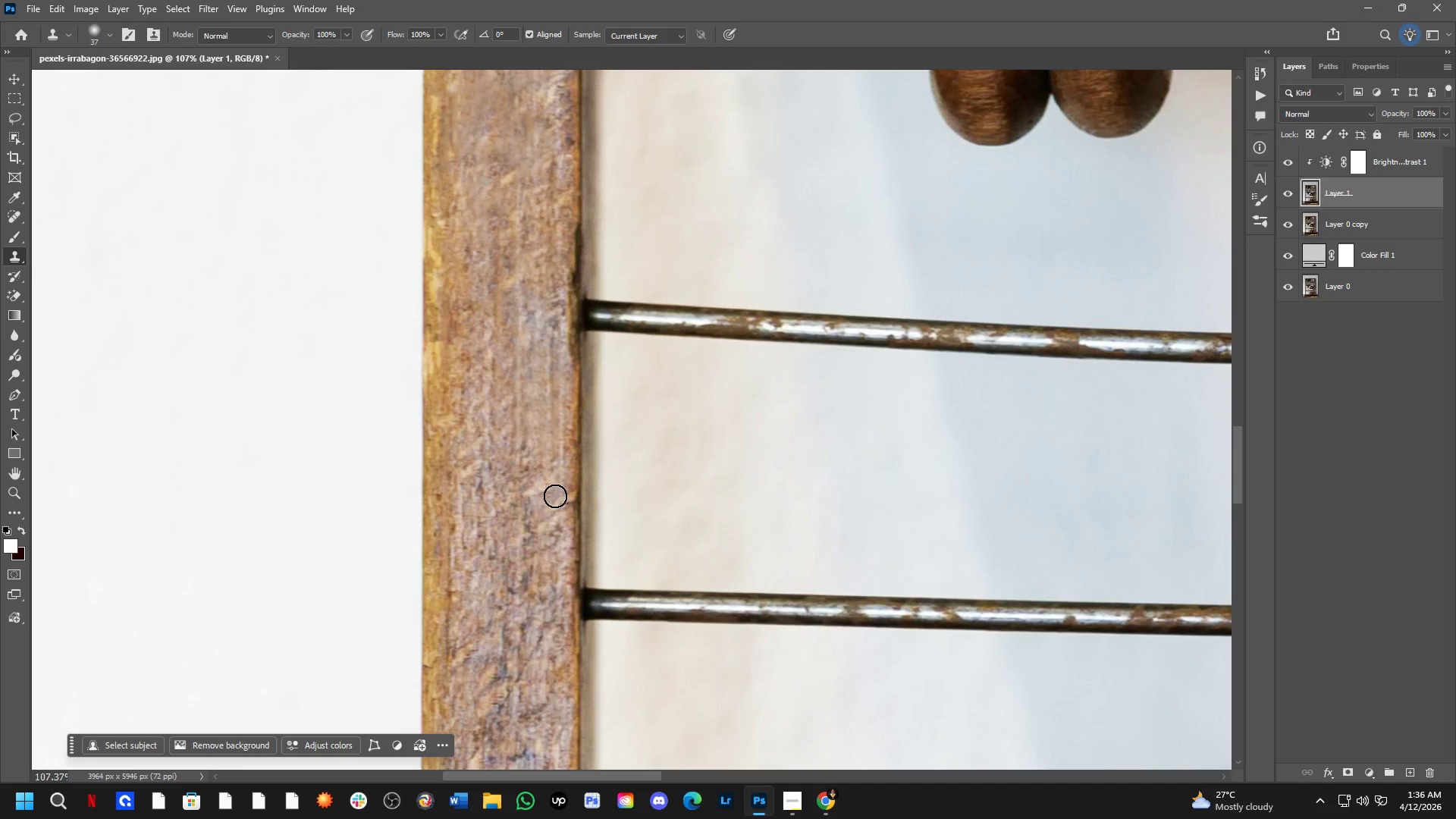 
key(Alt+AltLeft)
 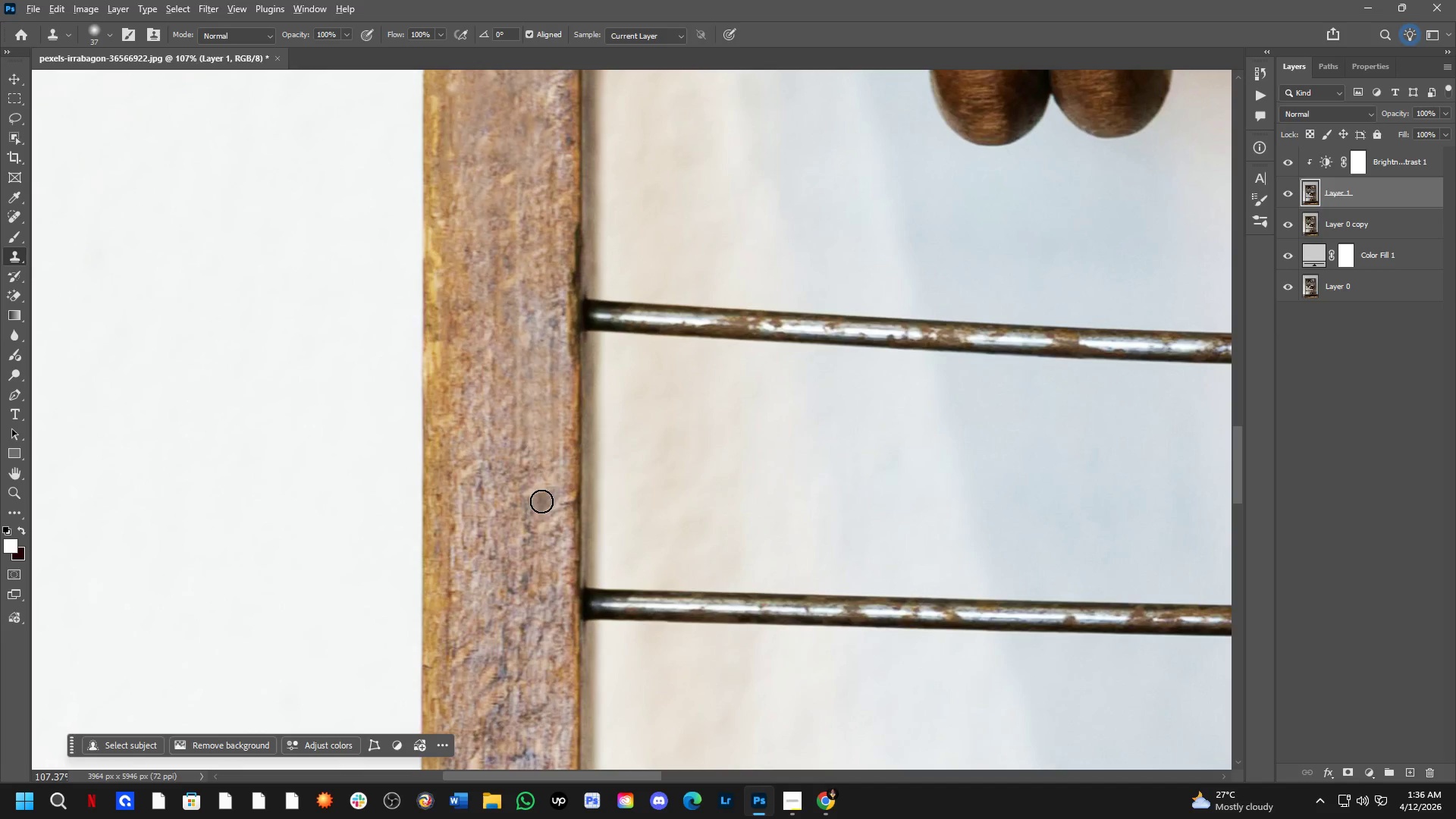 
double_click([541, 501])
 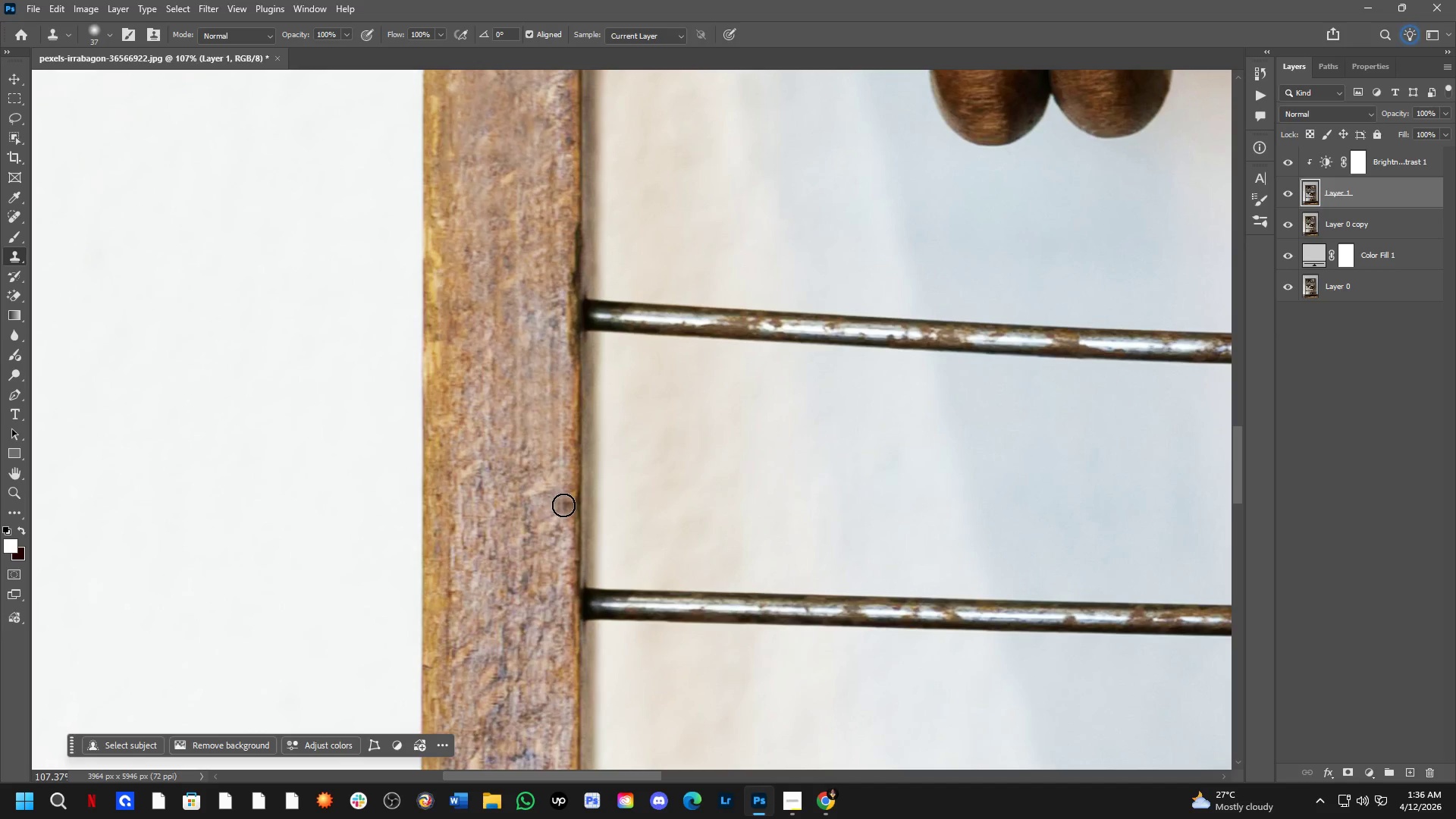 
double_click([566, 502])
 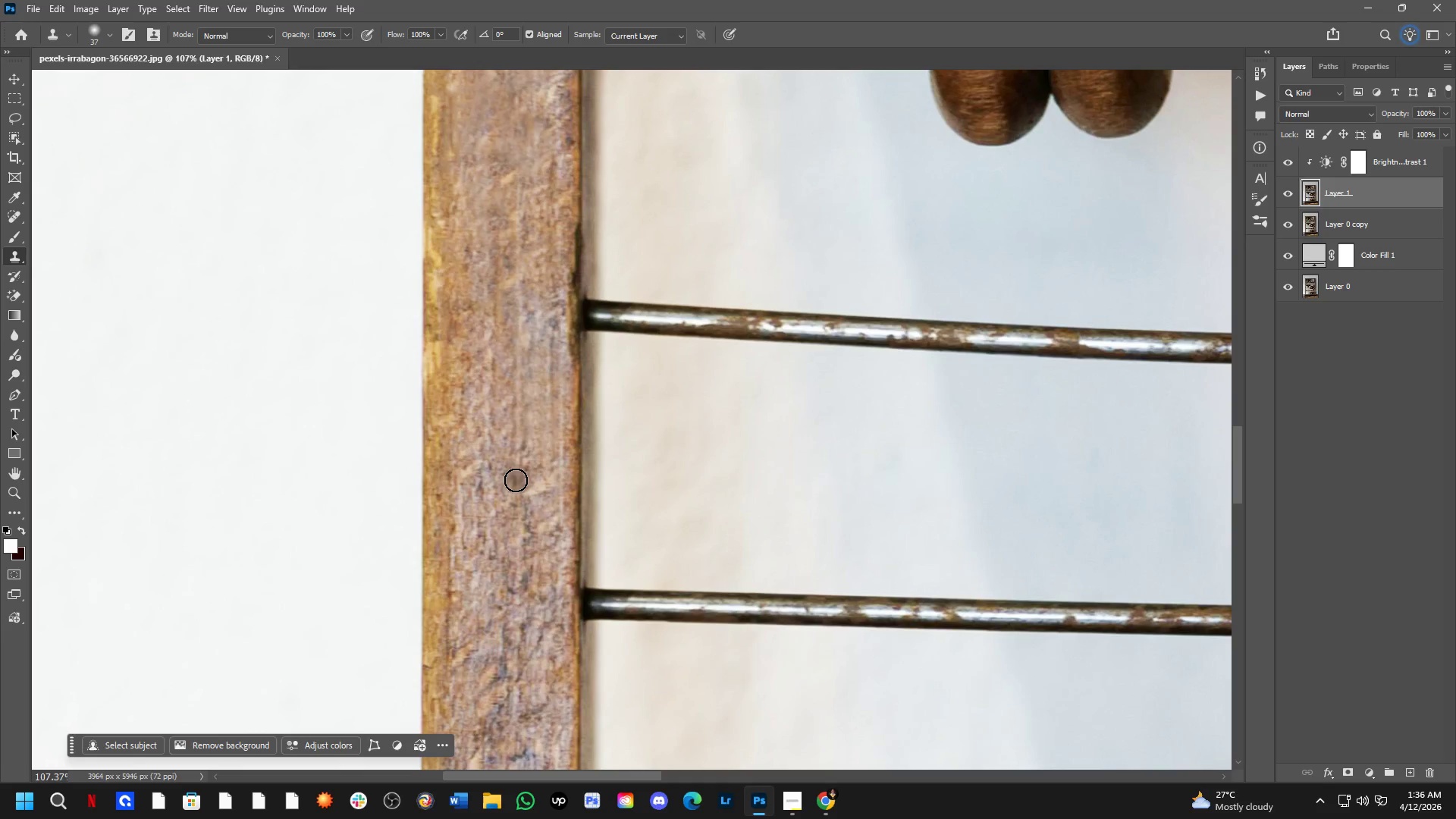 
hold_key(key=AltLeft, duration=0.47)
 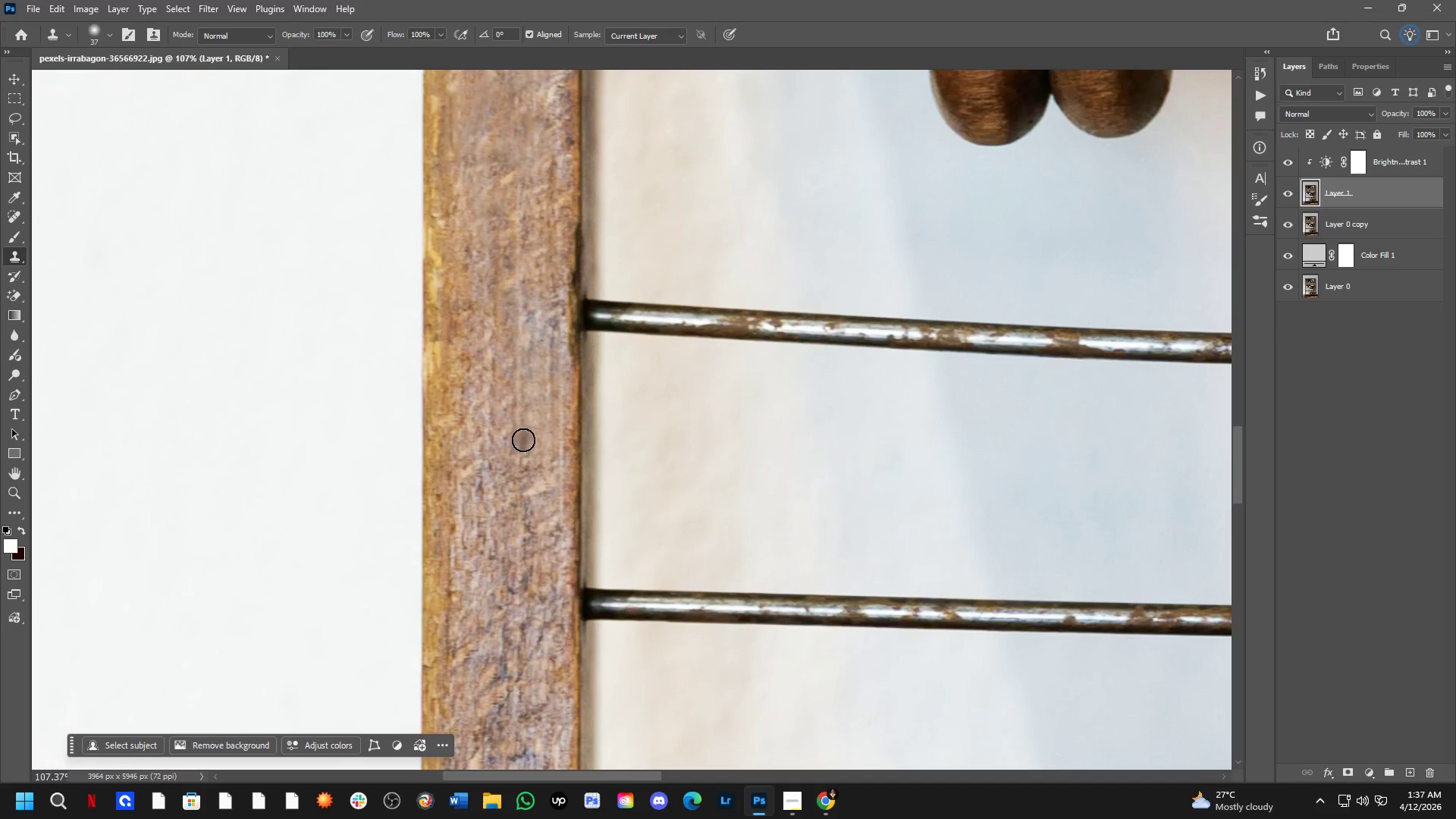 
hold_key(key=AltLeft, duration=0.55)
left_click([526, 422])
 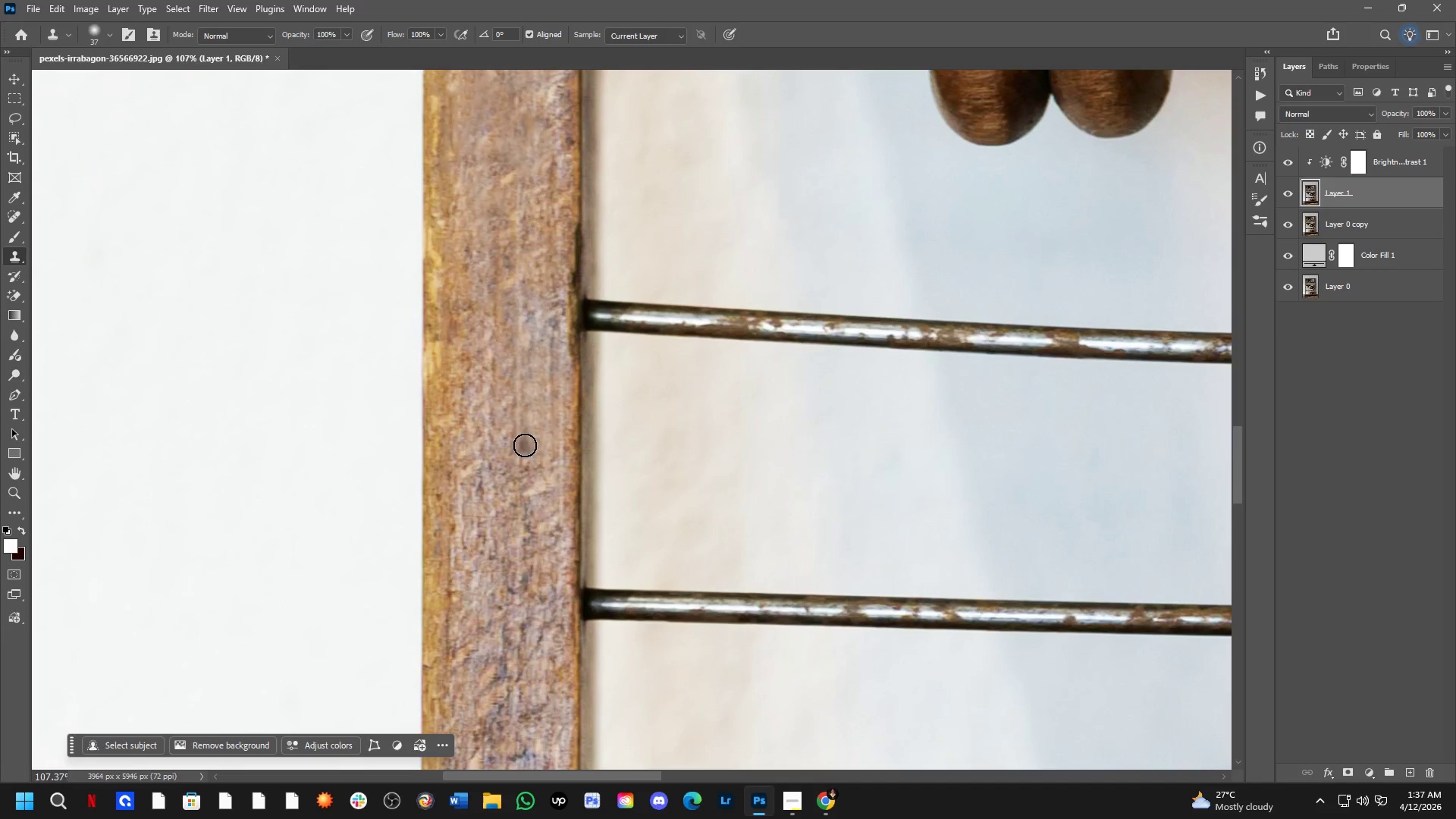 
left_click_drag(start_coordinate=[526, 447], to_coordinate=[527, 451])
 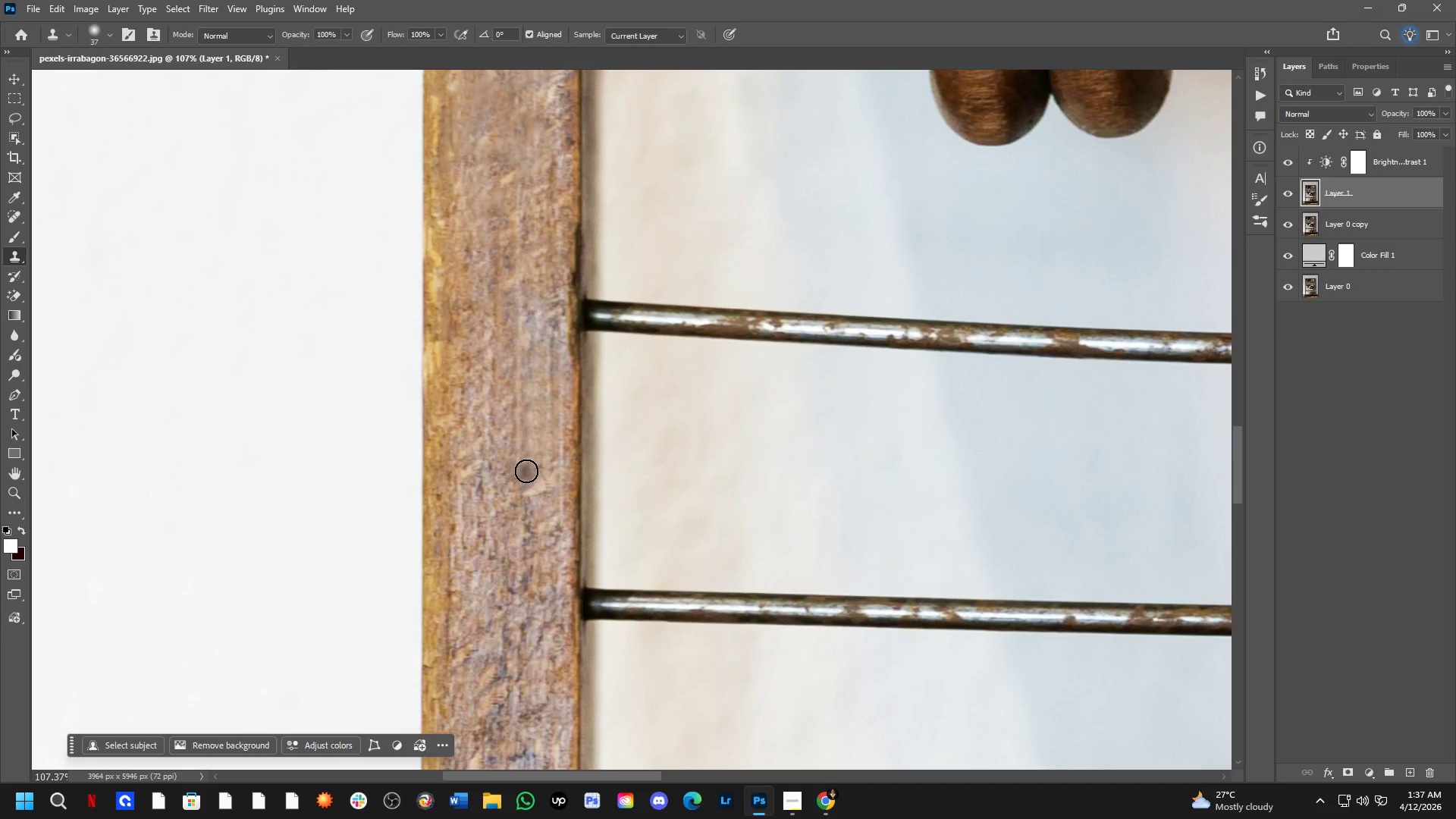 
left_click([526, 471])
 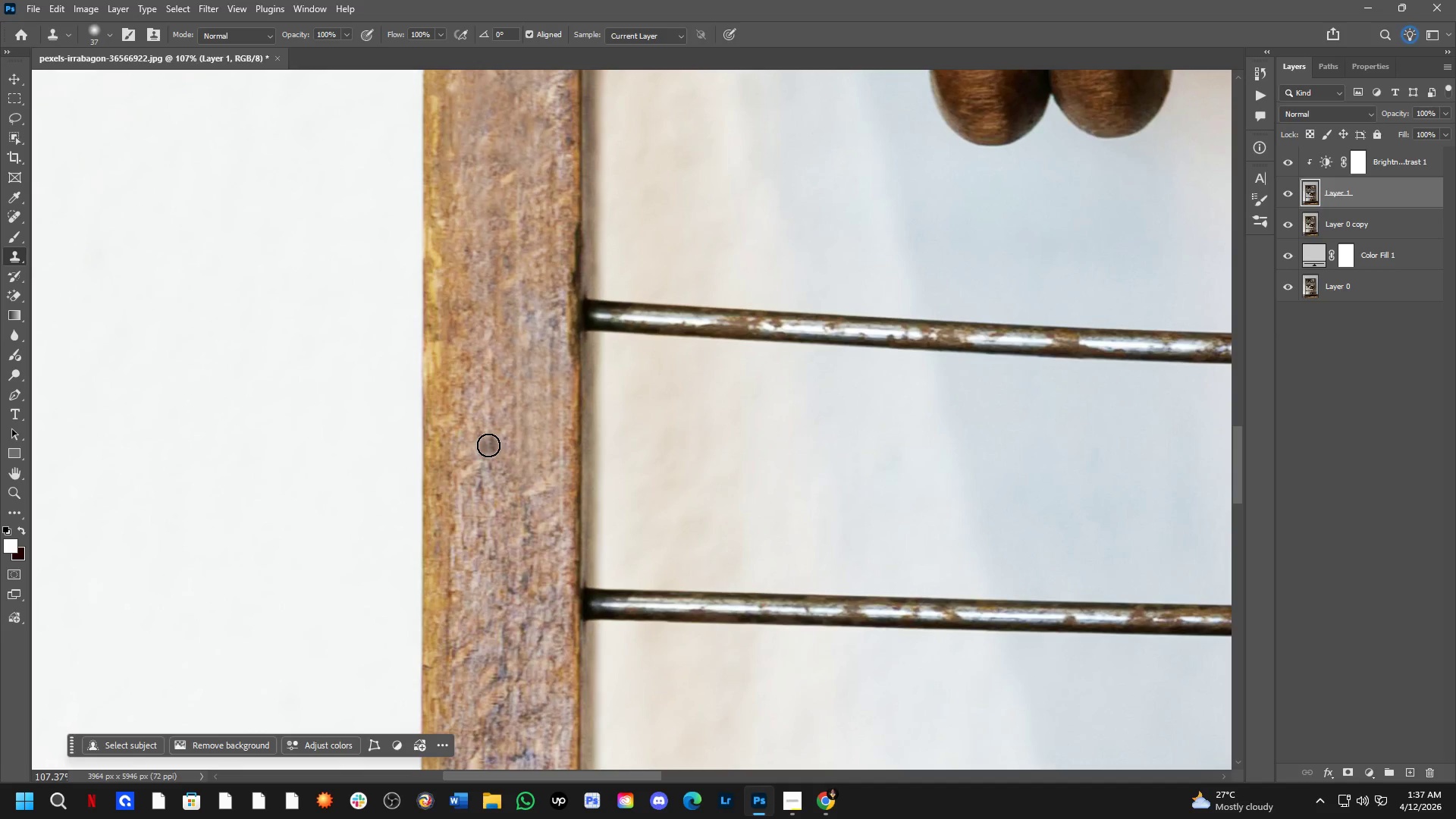 
hold_key(key=AltLeft, duration=1.09)
 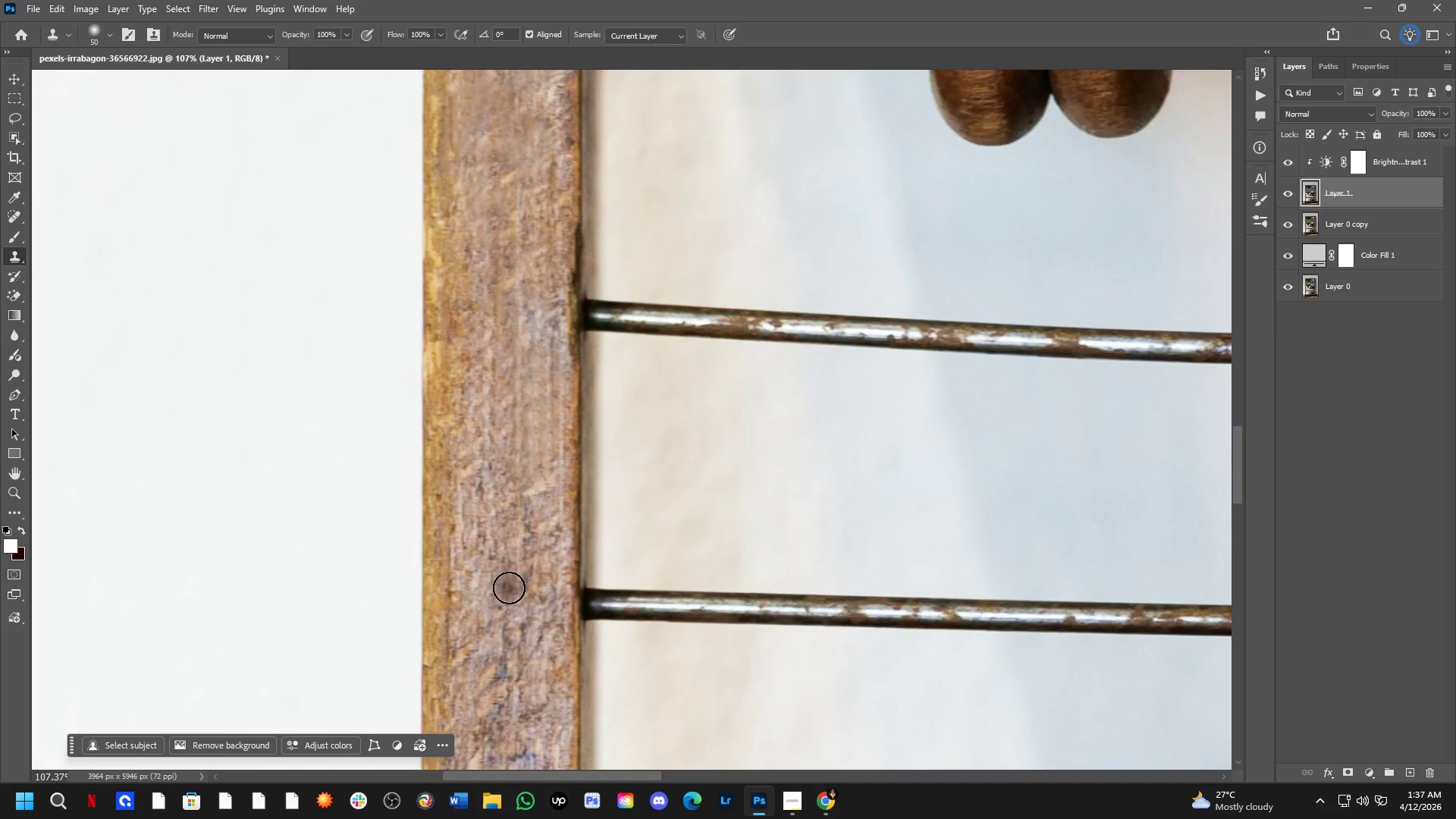 
hold_key(key=Space, duration=0.5)
 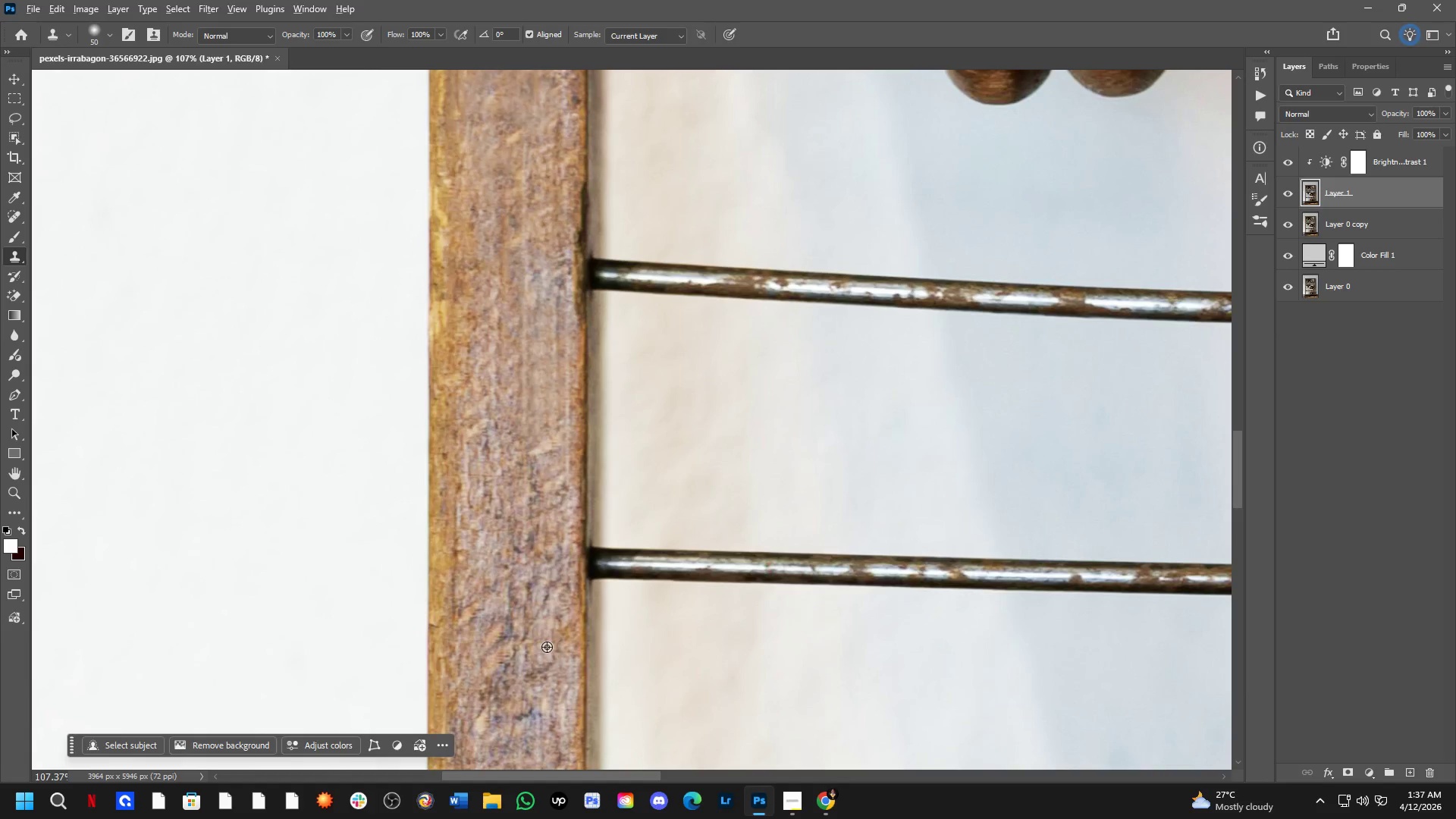 
left_click_drag(start_coordinate=[509, 589], to_coordinate=[515, 548])
 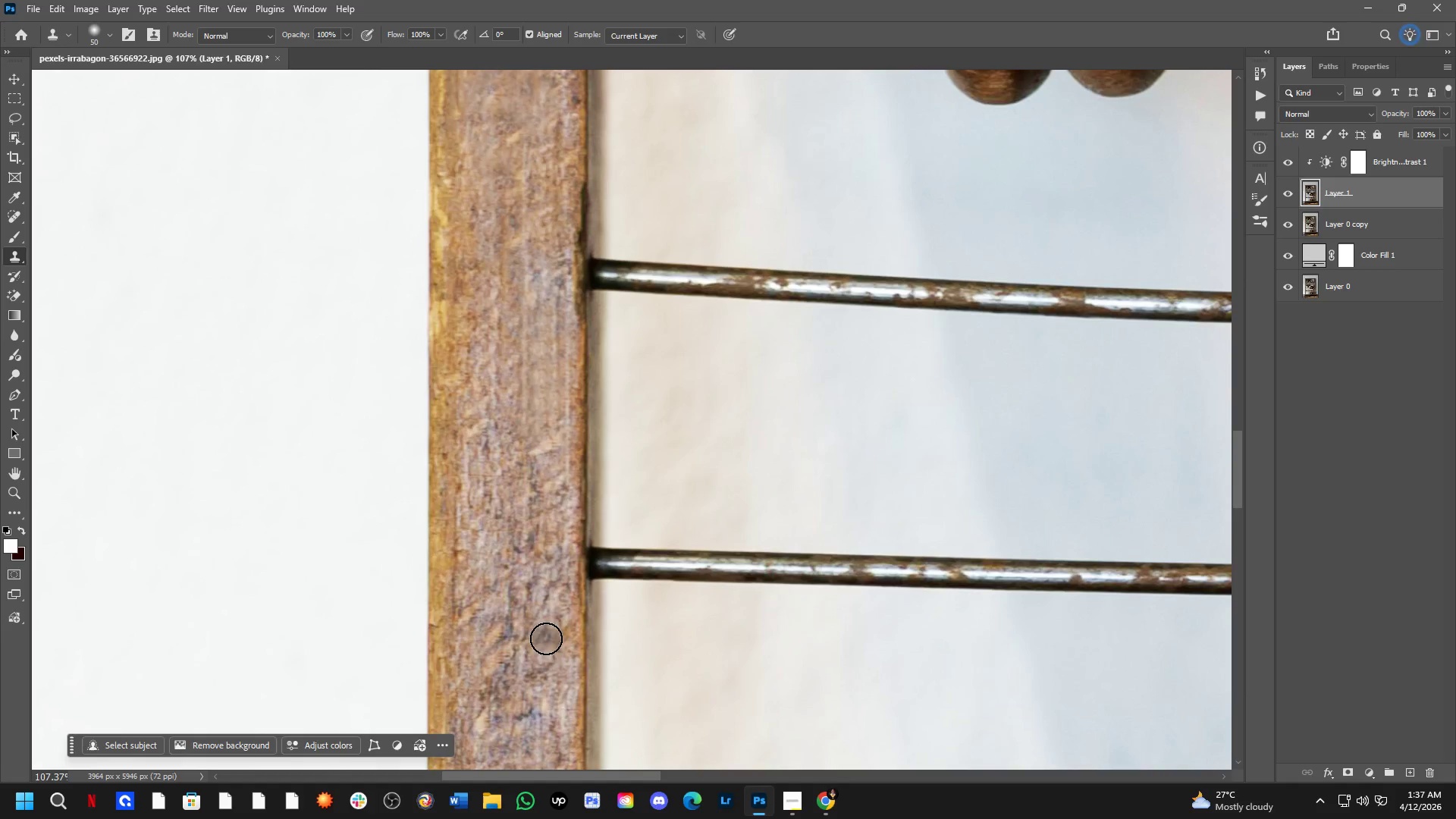 
hold_key(key=AltLeft, duration=0.47)
 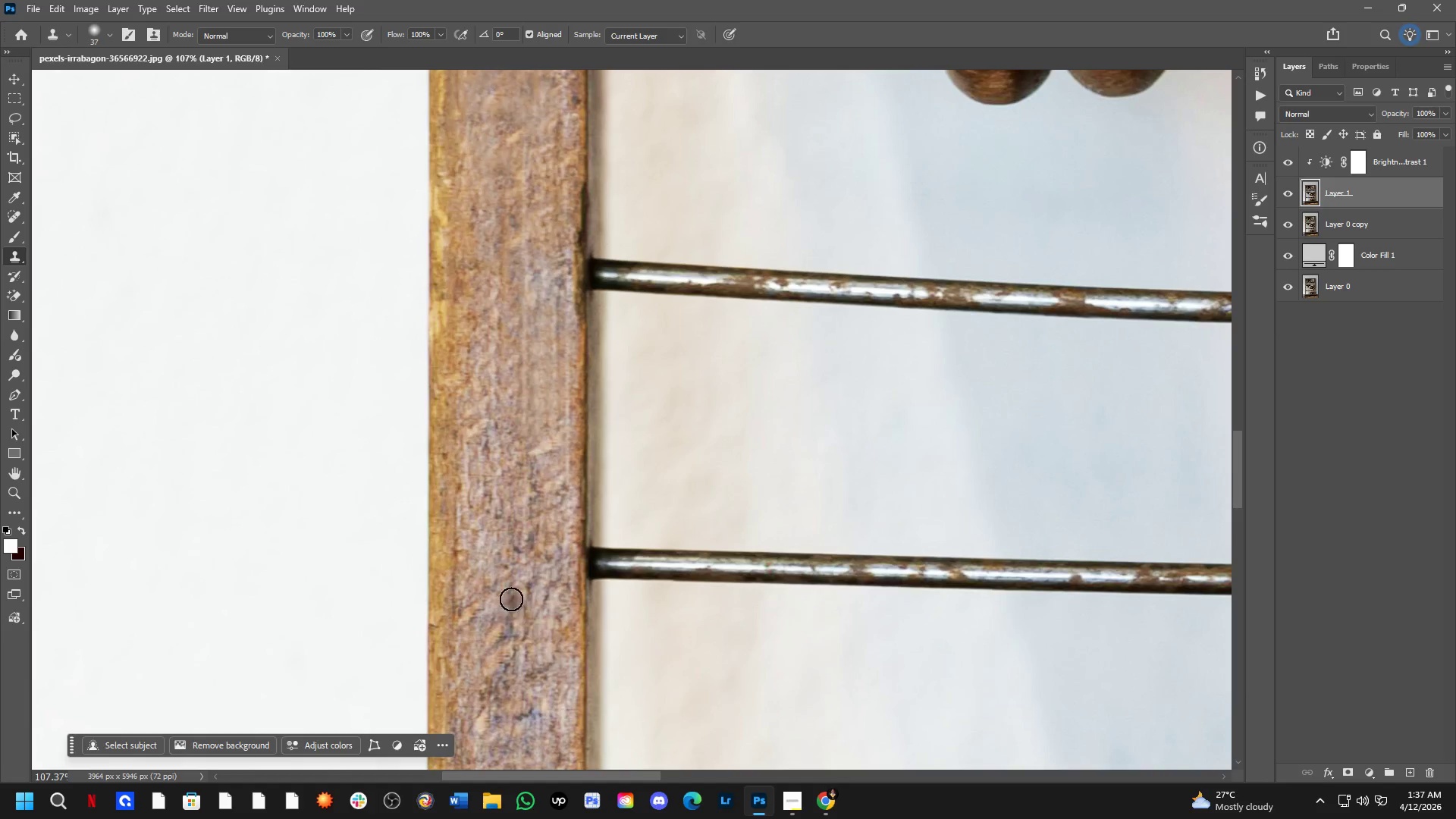 
hold_key(key=Space, duration=0.48)
 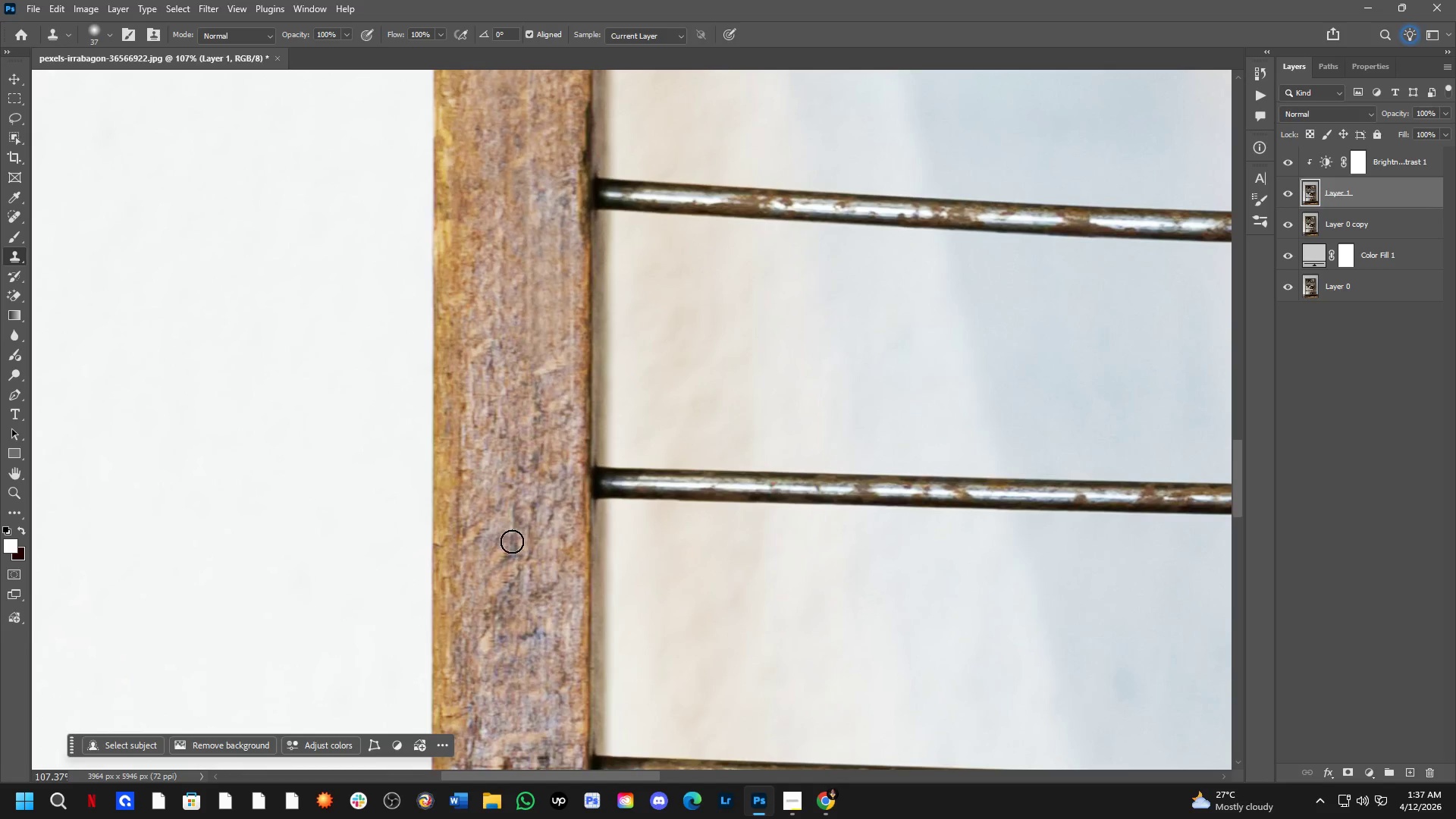 
left_click_drag(start_coordinate=[510, 597], to_coordinate=[515, 516])
 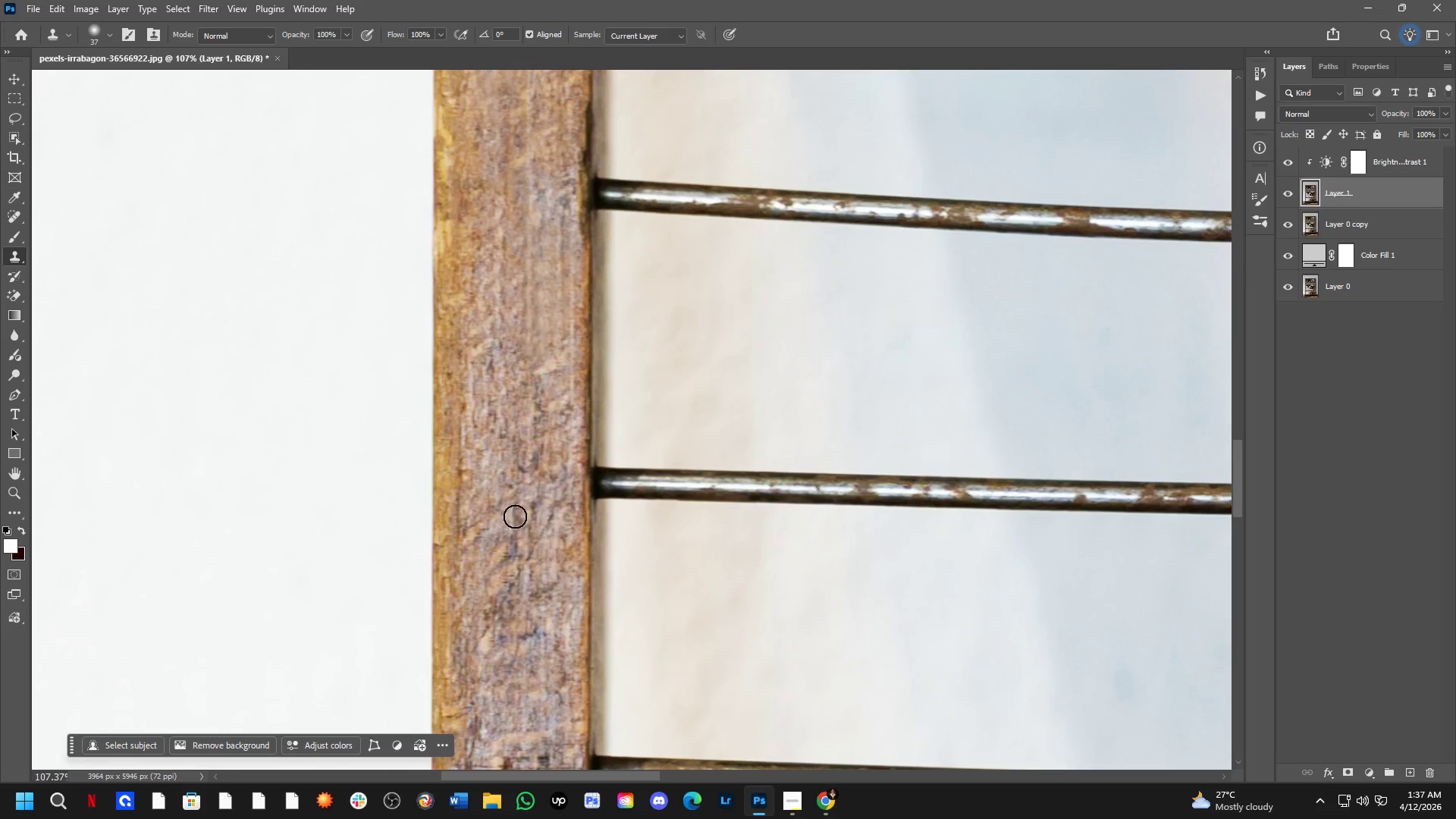 
key(Alt+AltLeft)
 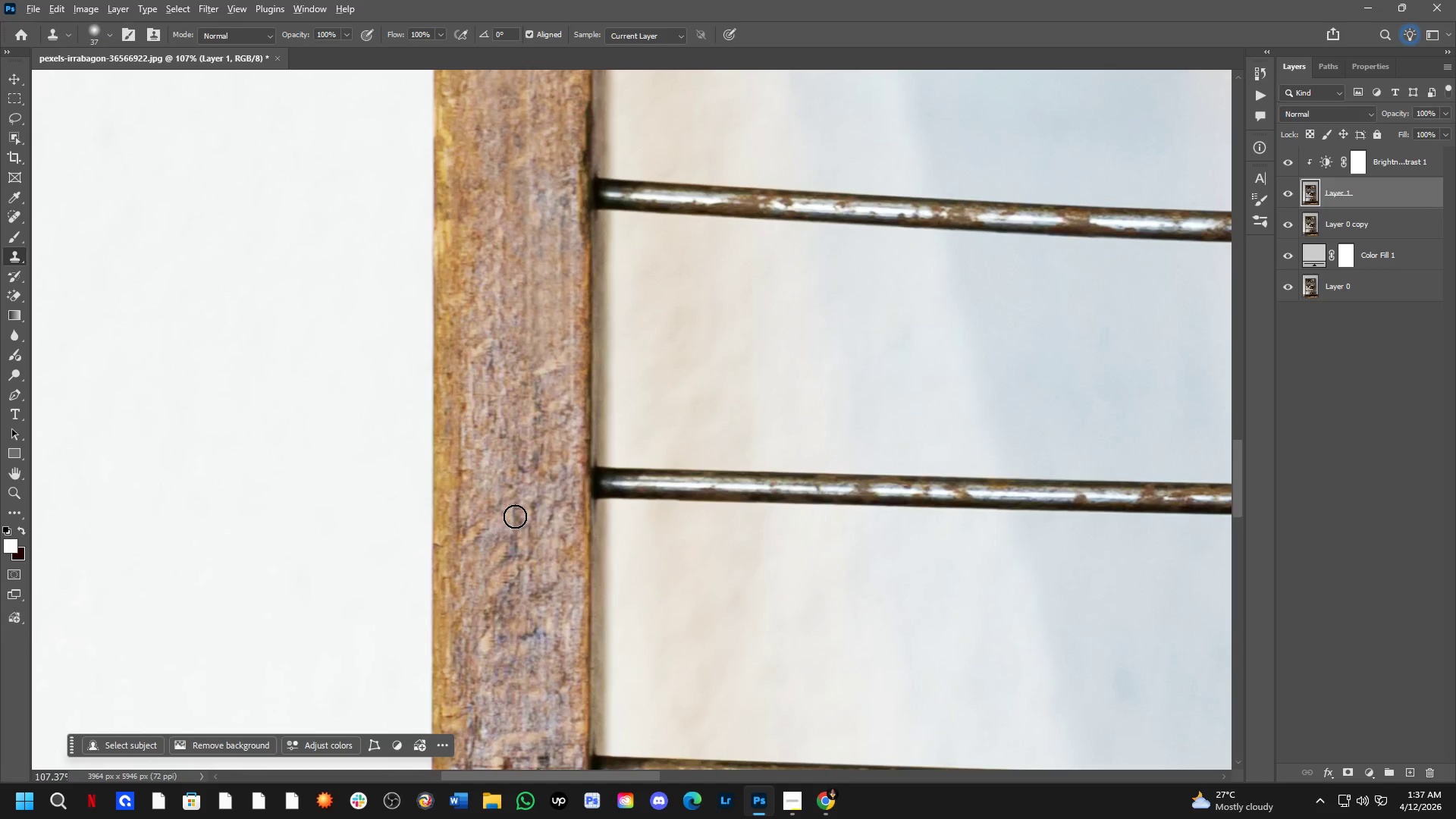 
left_click([515, 516])
 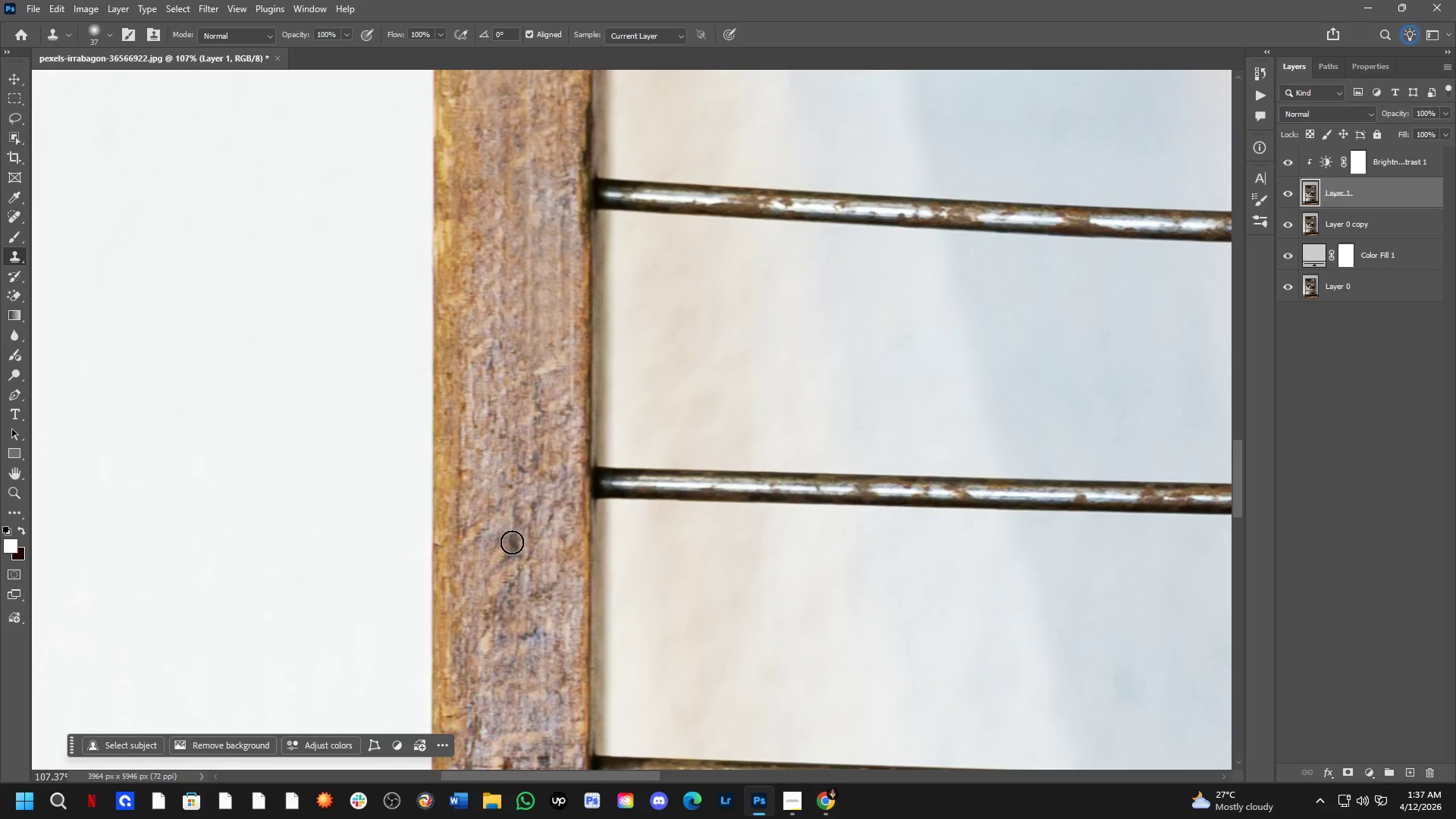 
left_click([514, 548])
 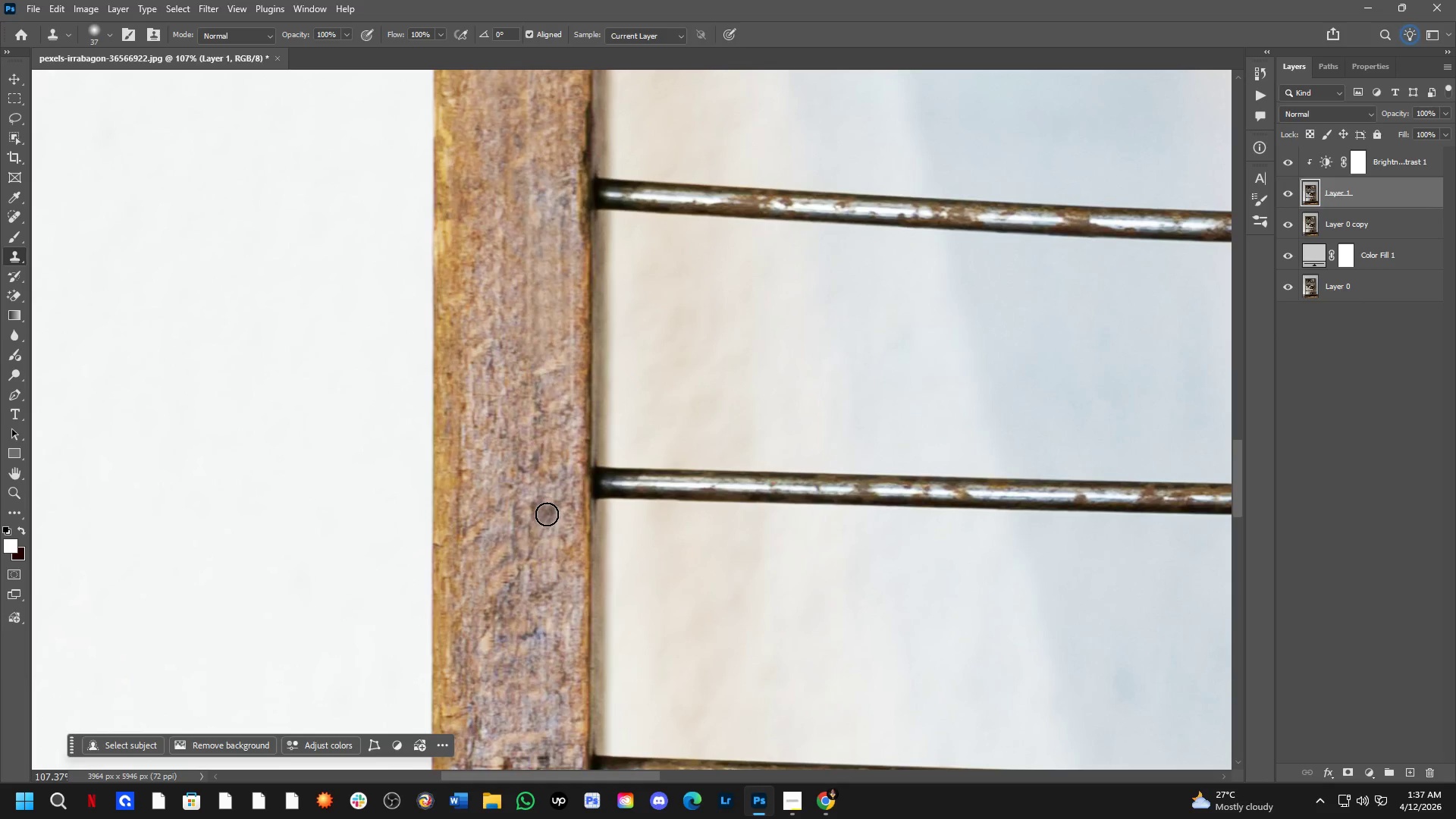 
hold_key(key=AltLeft, duration=0.52)
 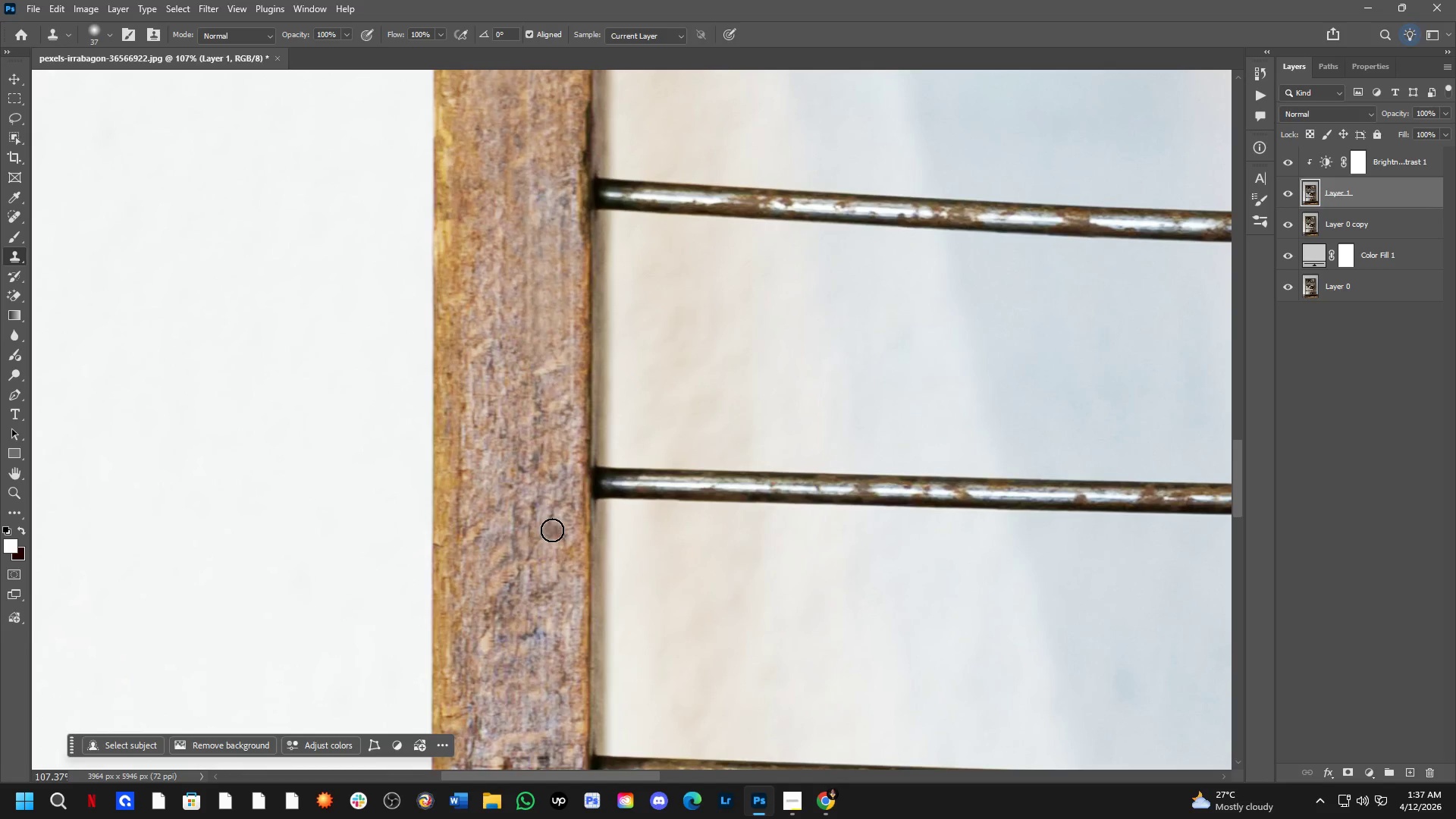 
left_click_drag(start_coordinate=[552, 530], to_coordinate=[548, 531])
 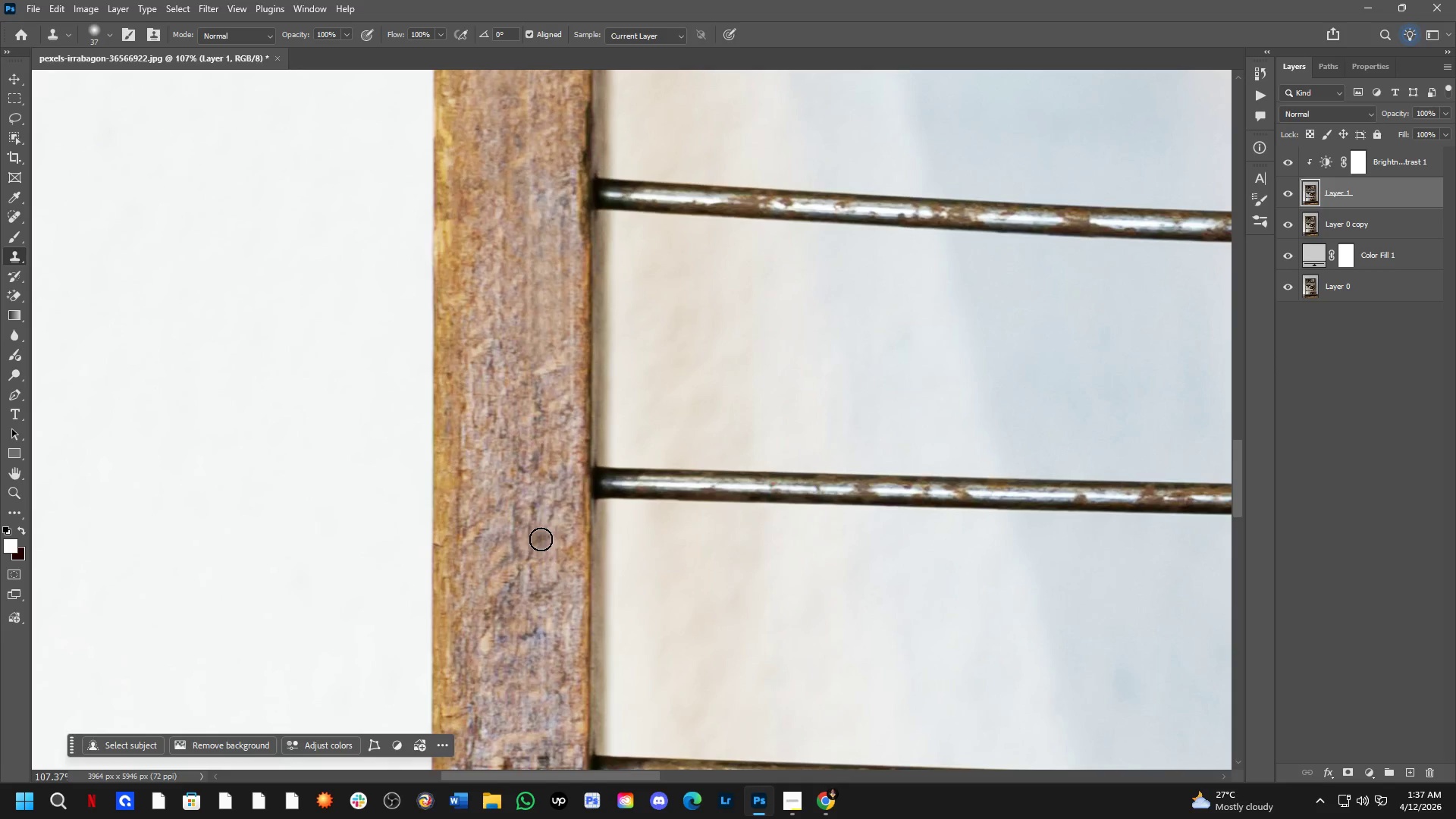 
left_click_drag(start_coordinate=[541, 541], to_coordinate=[529, 568])
 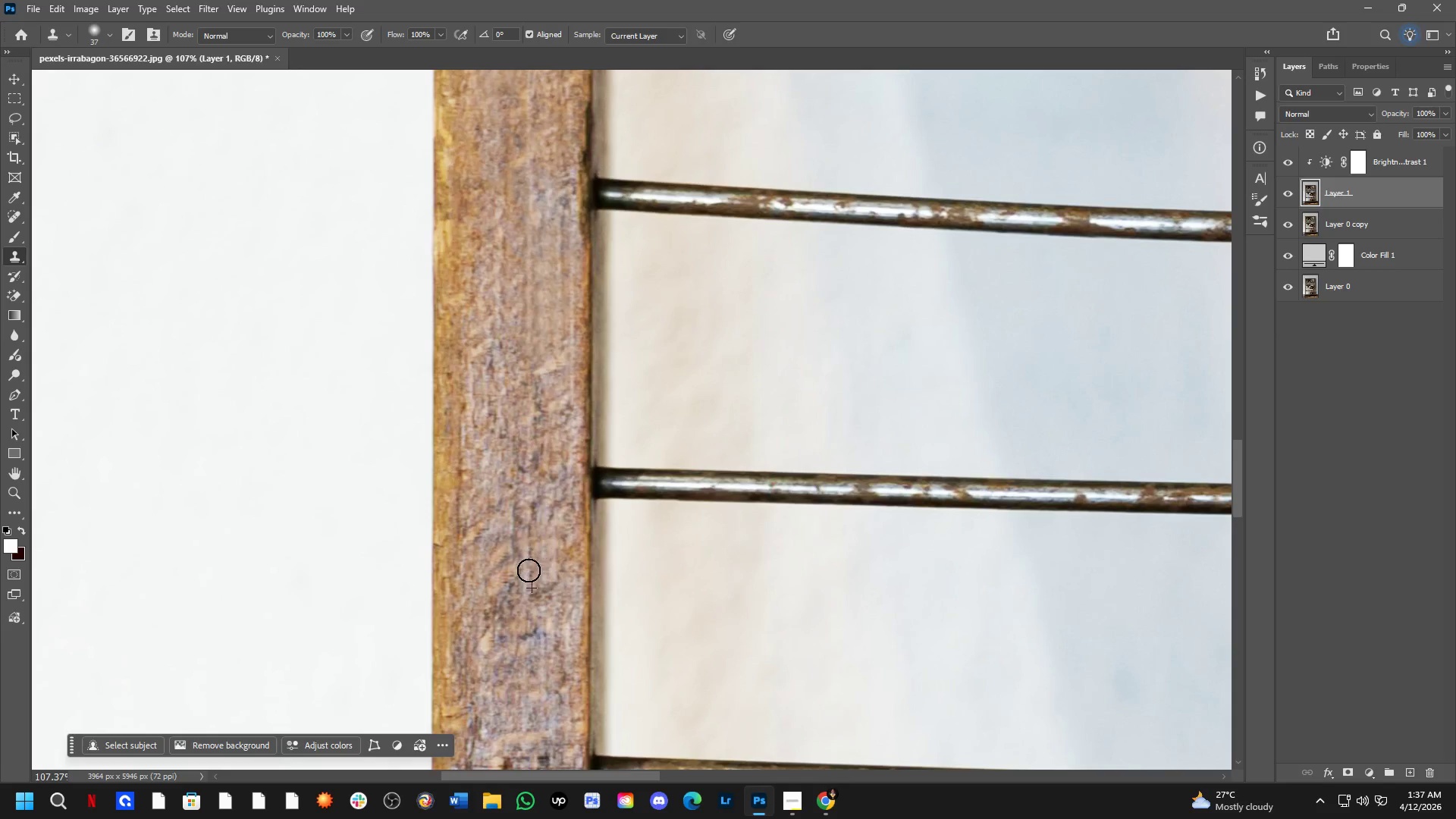 
left_click_drag(start_coordinate=[528, 575], to_coordinate=[517, 598])
 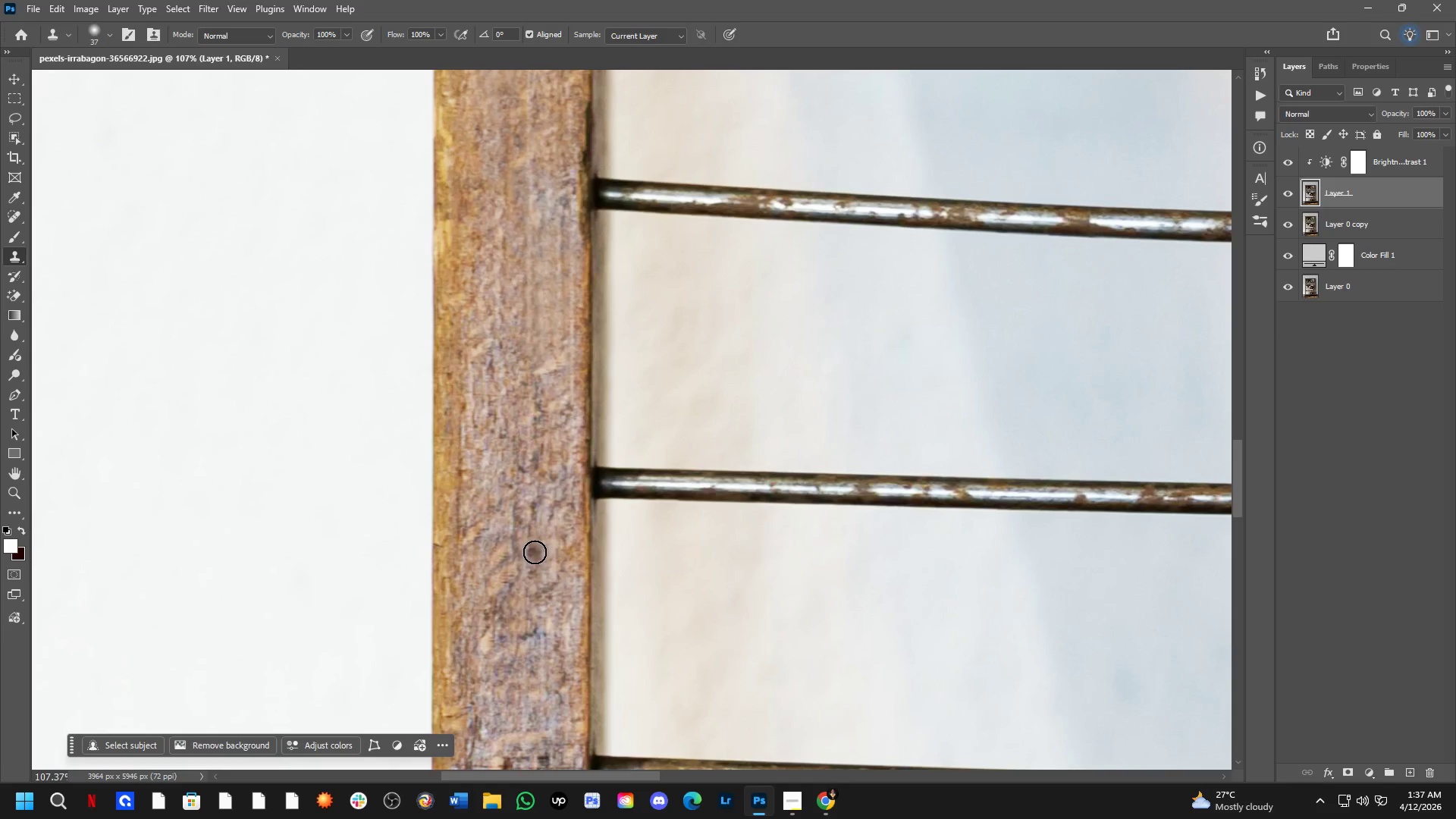 
left_click_drag(start_coordinate=[529, 557], to_coordinate=[477, 660])
 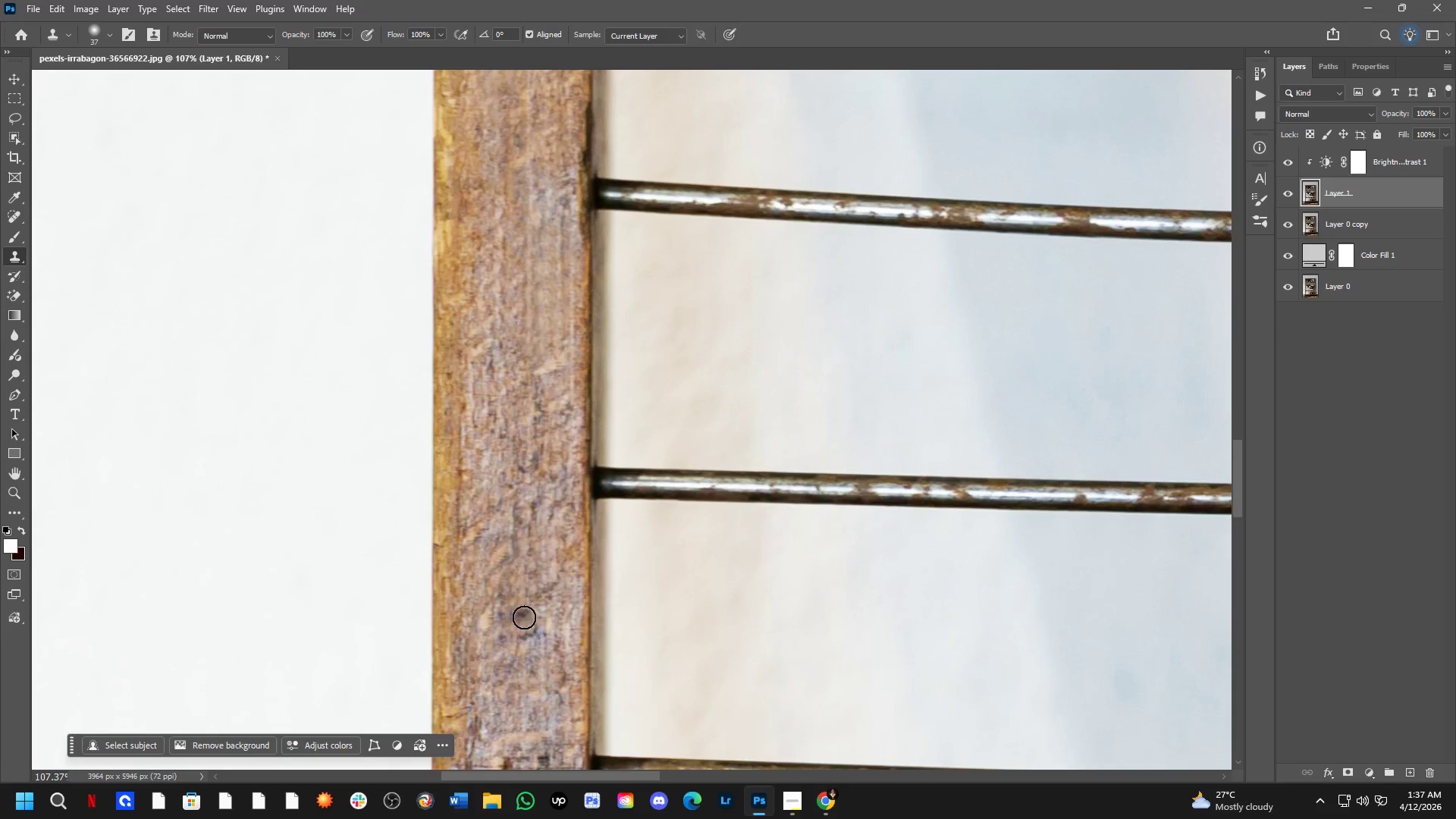 
hold_key(key=Space, duration=0.55)
 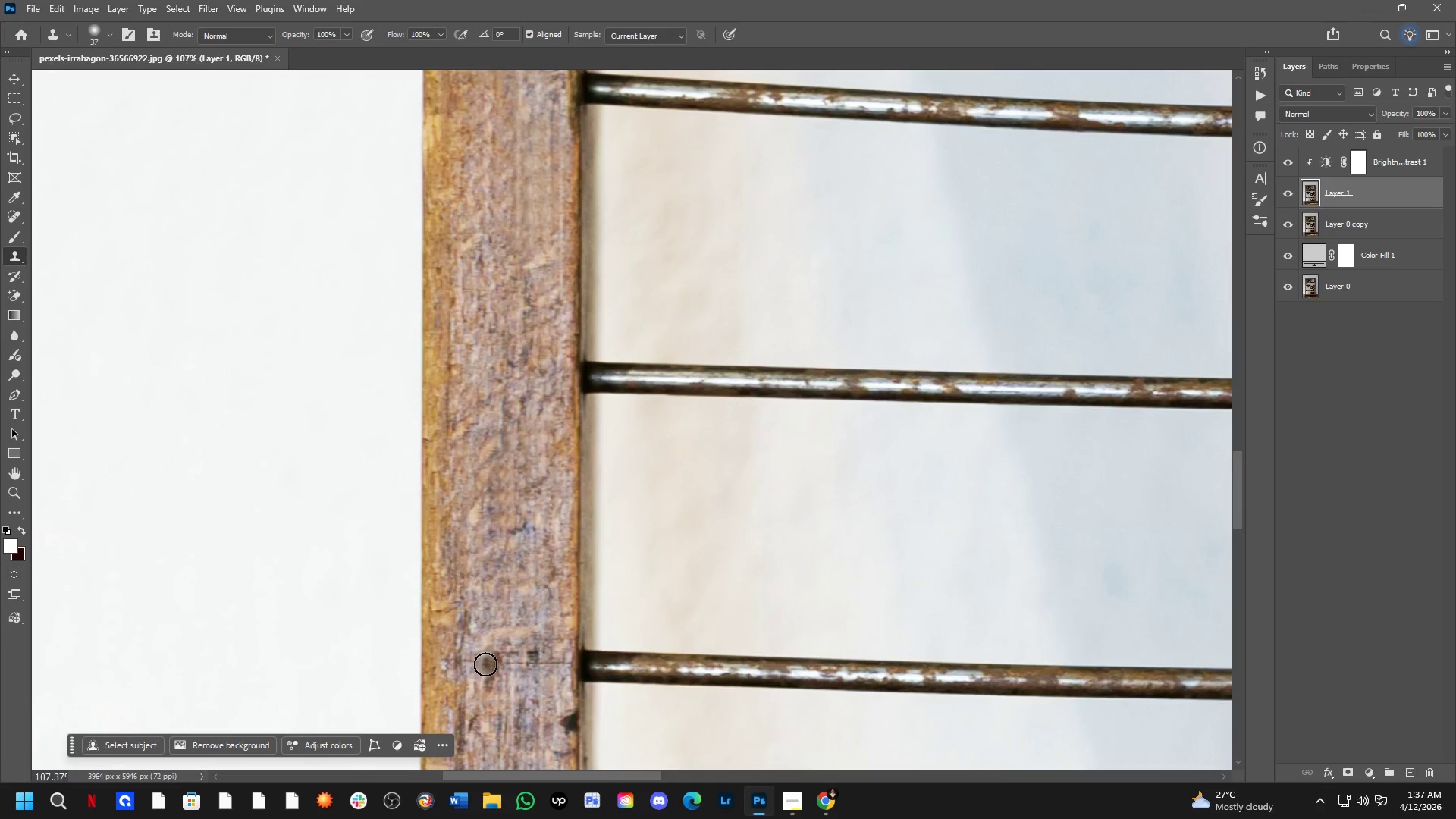 
left_click_drag(start_coordinate=[545, 651], to_coordinate=[535, 546])
 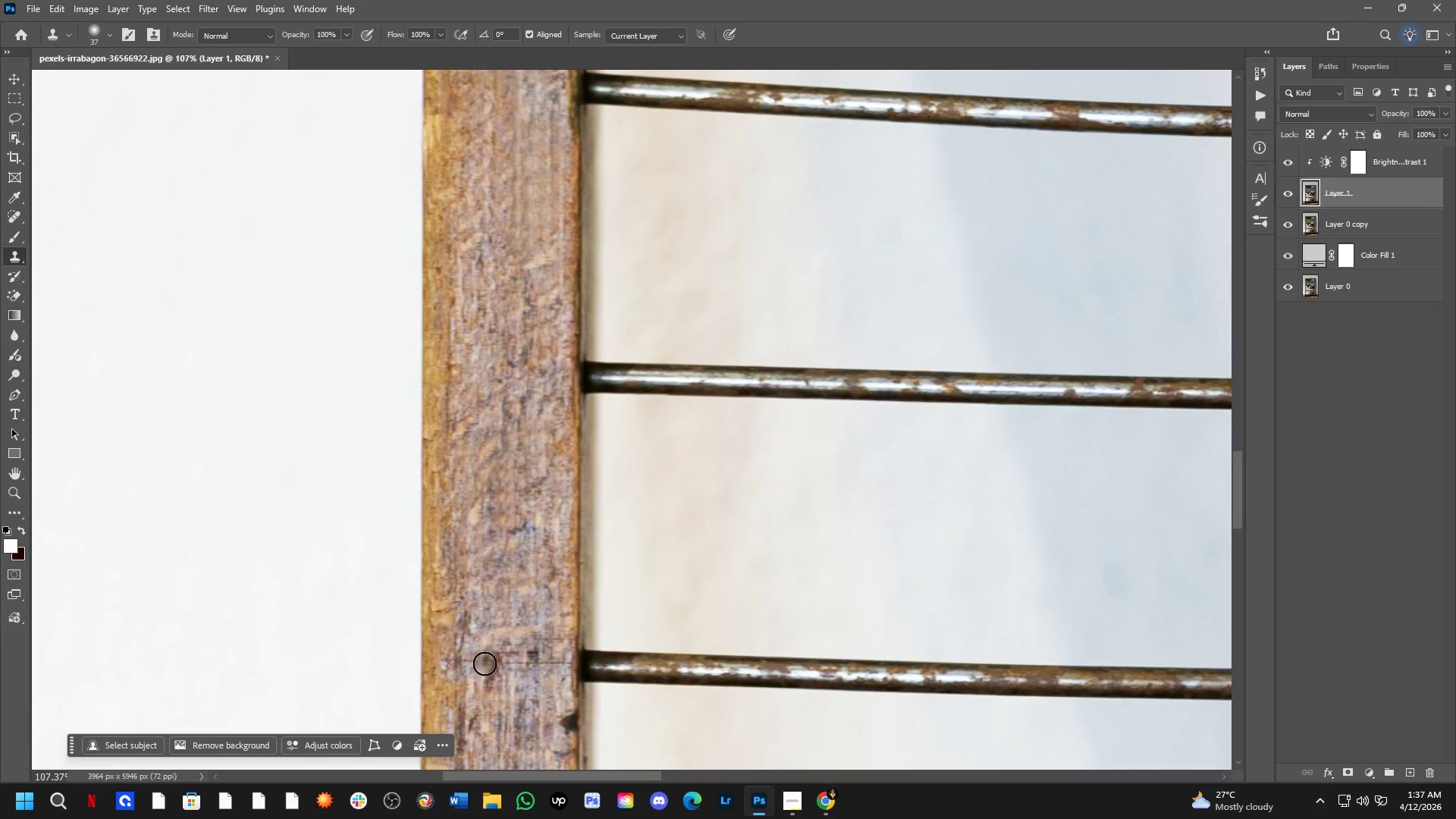 
hold_key(key=Space, duration=0.55)
 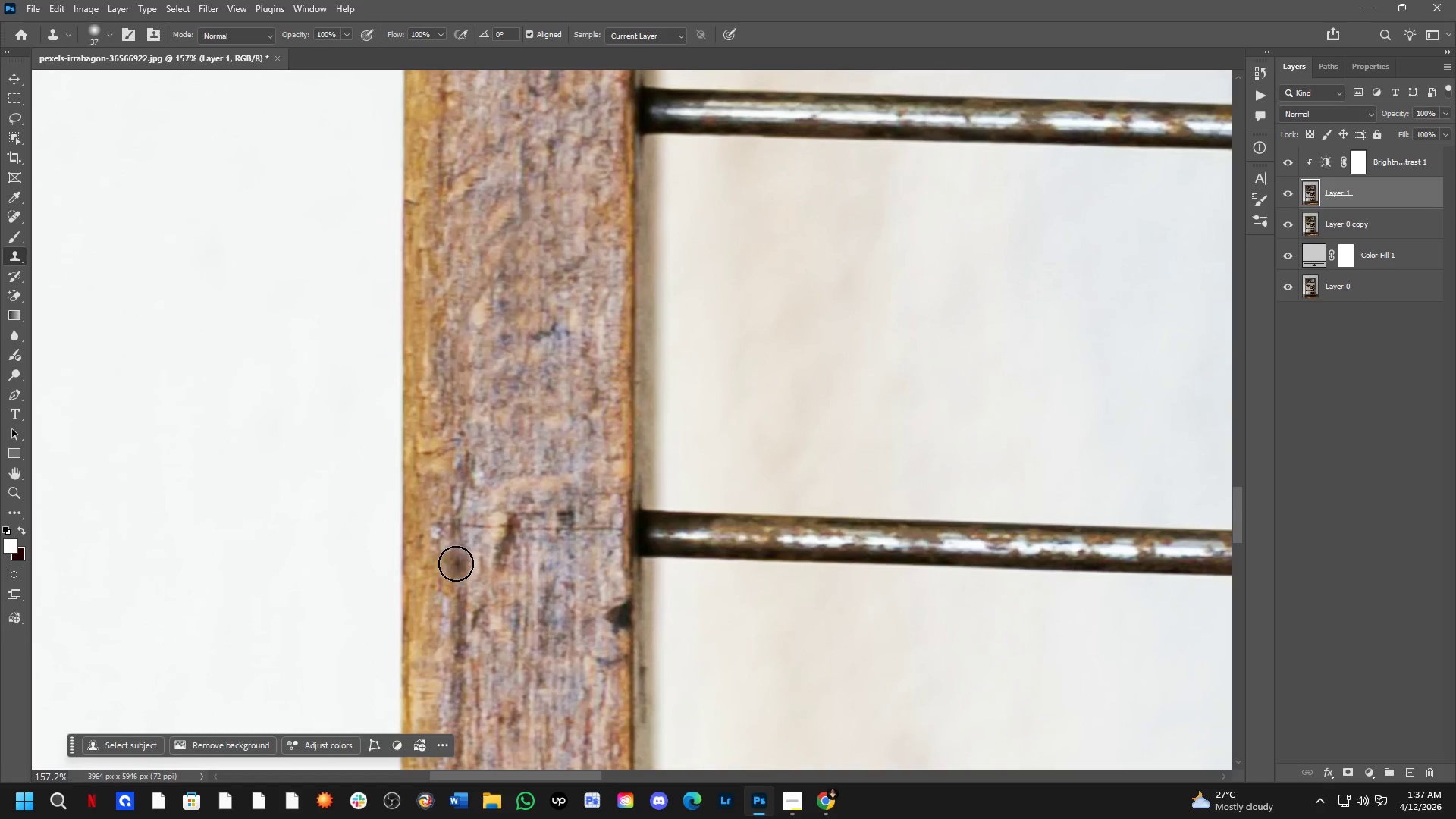 
left_click_drag(start_coordinate=[488, 662], to_coordinate=[488, 538])
 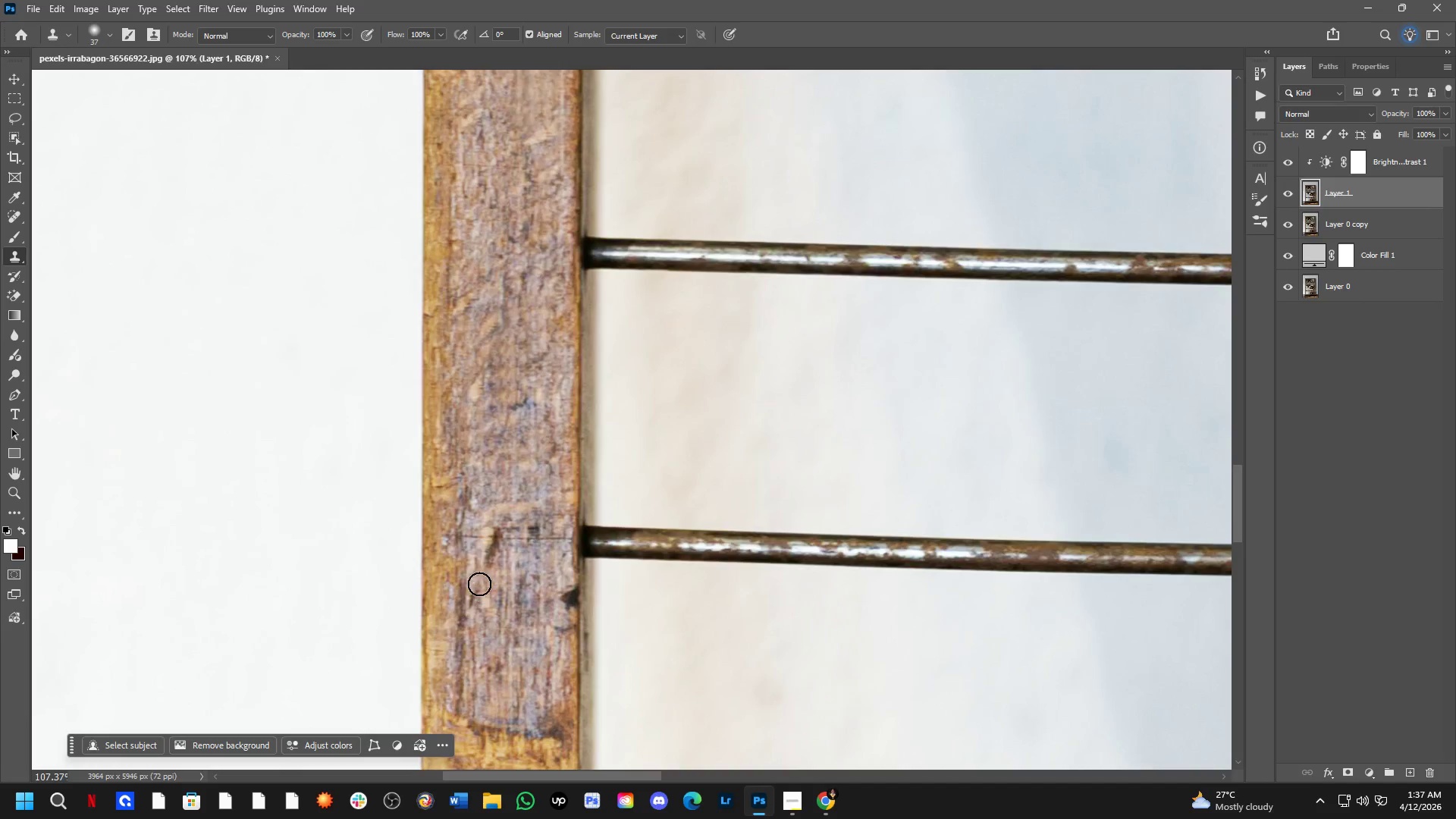 
hold_key(key=AltLeft, duration=0.41)
left_click([457, 573])
 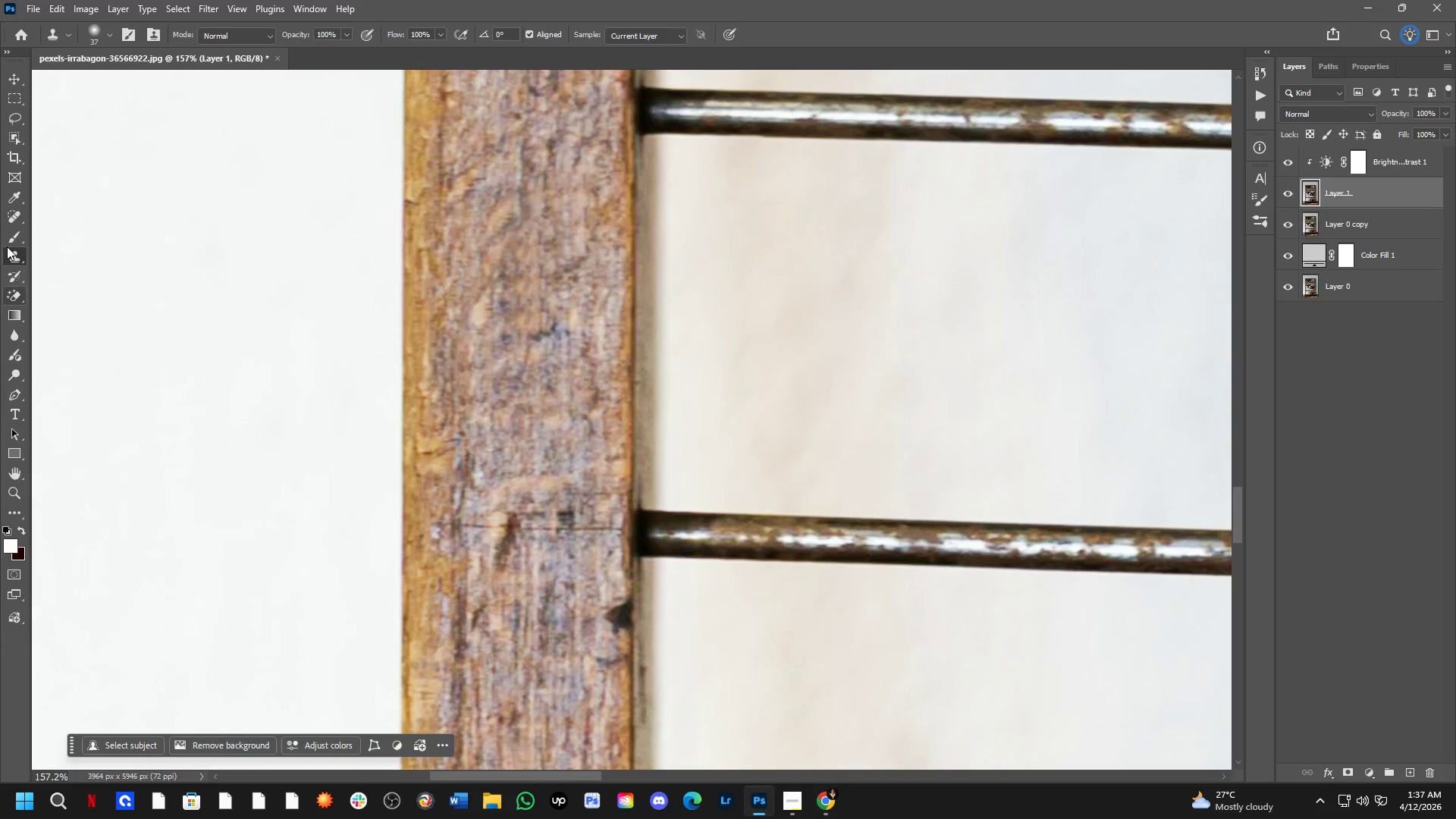 
scroll: coordinate [457, 558], scroll_direction: up, amount: 4.0
 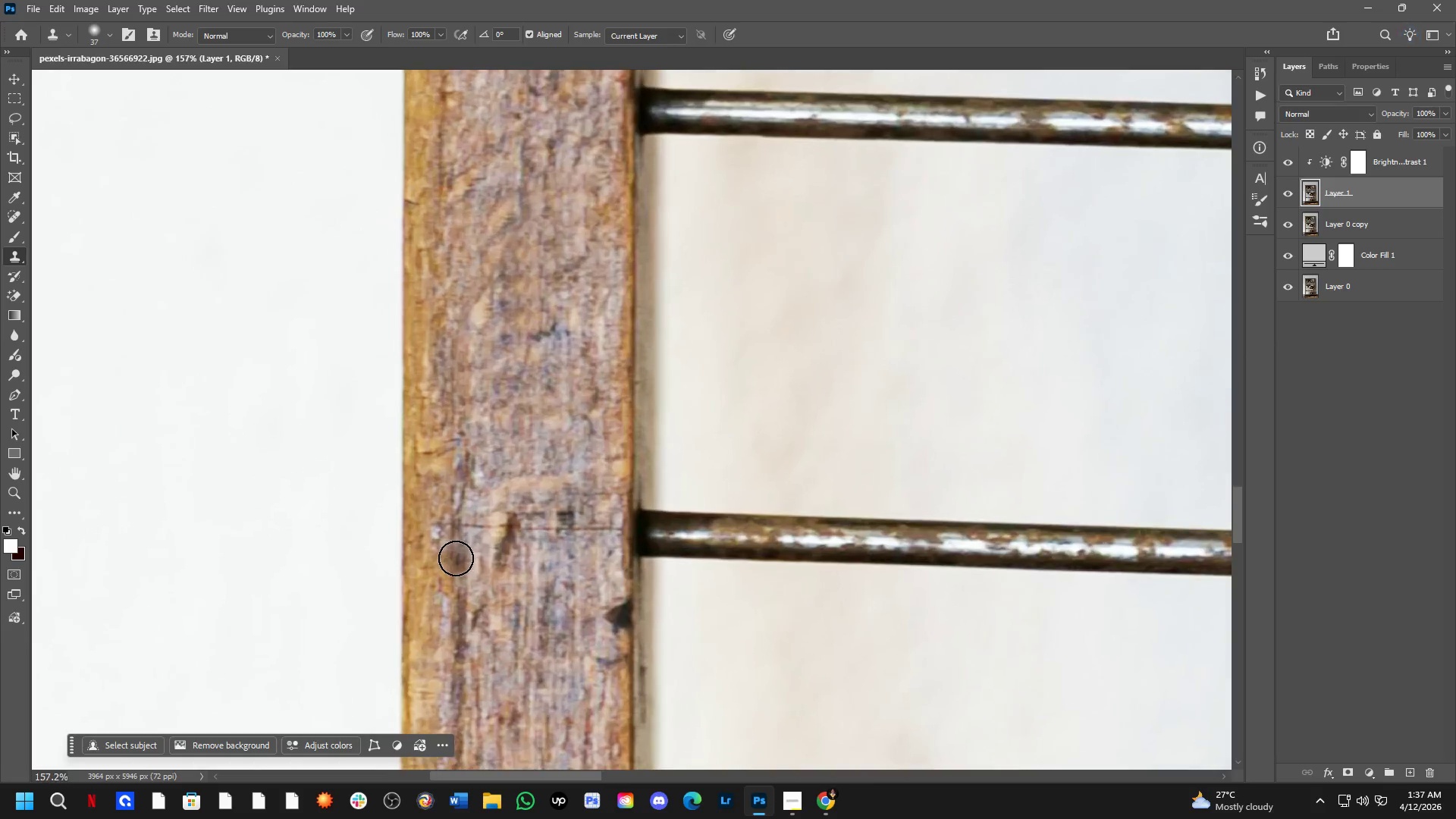 
left_click([17, 216])
 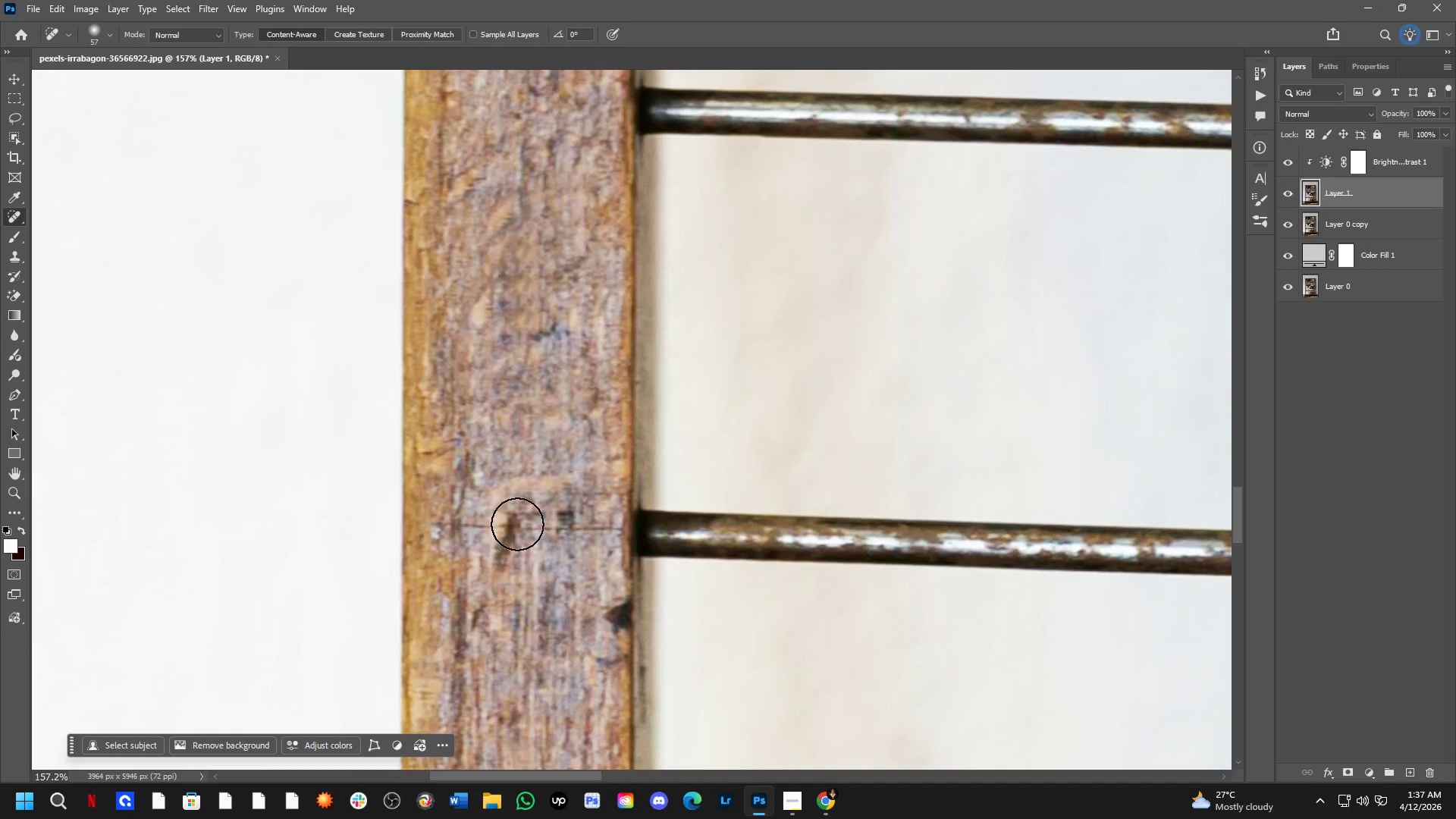 
hold_key(key=AltLeft, duration=0.31)
 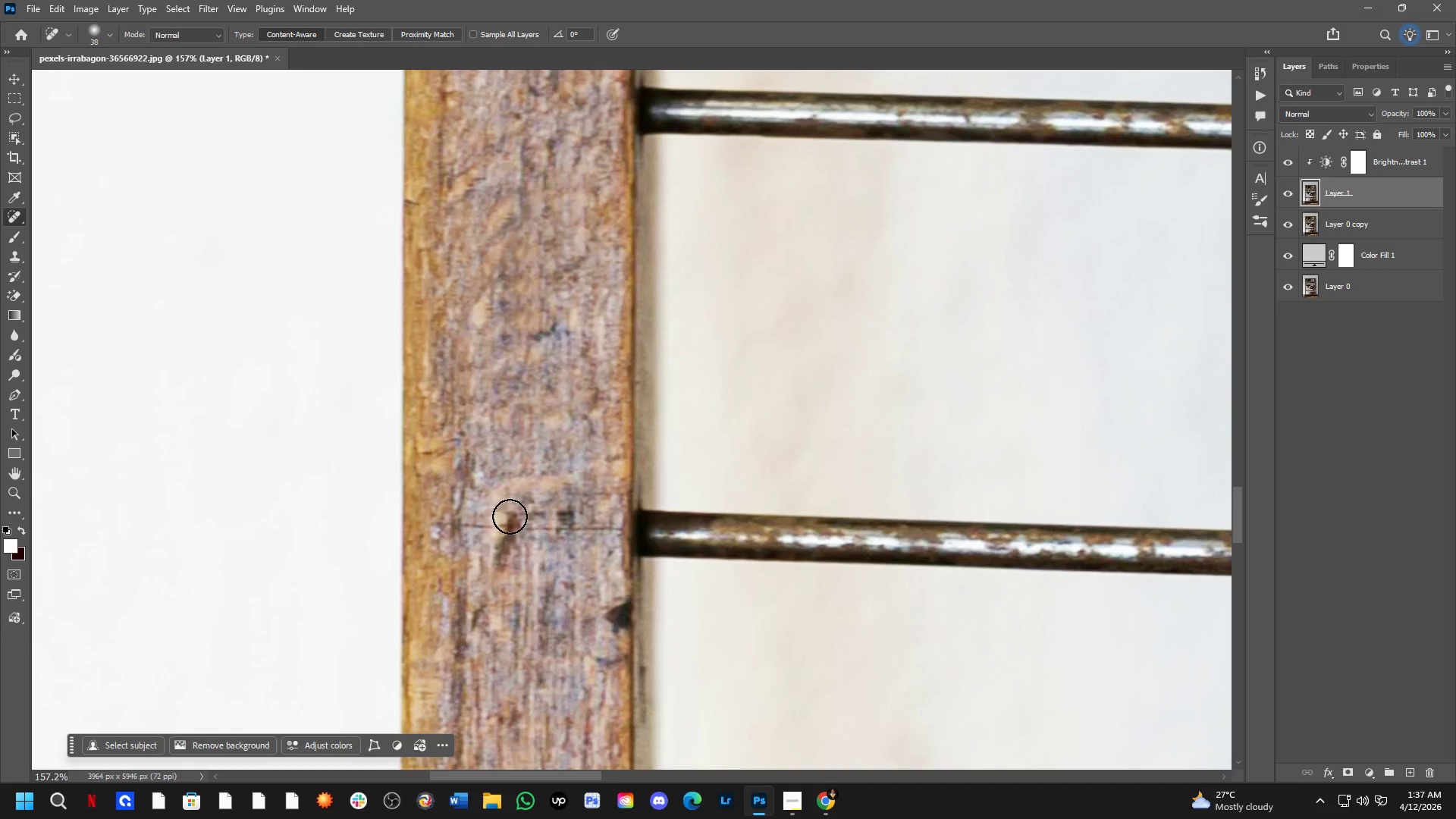 
left_click_drag(start_coordinate=[510, 516], to_coordinate=[492, 570])
 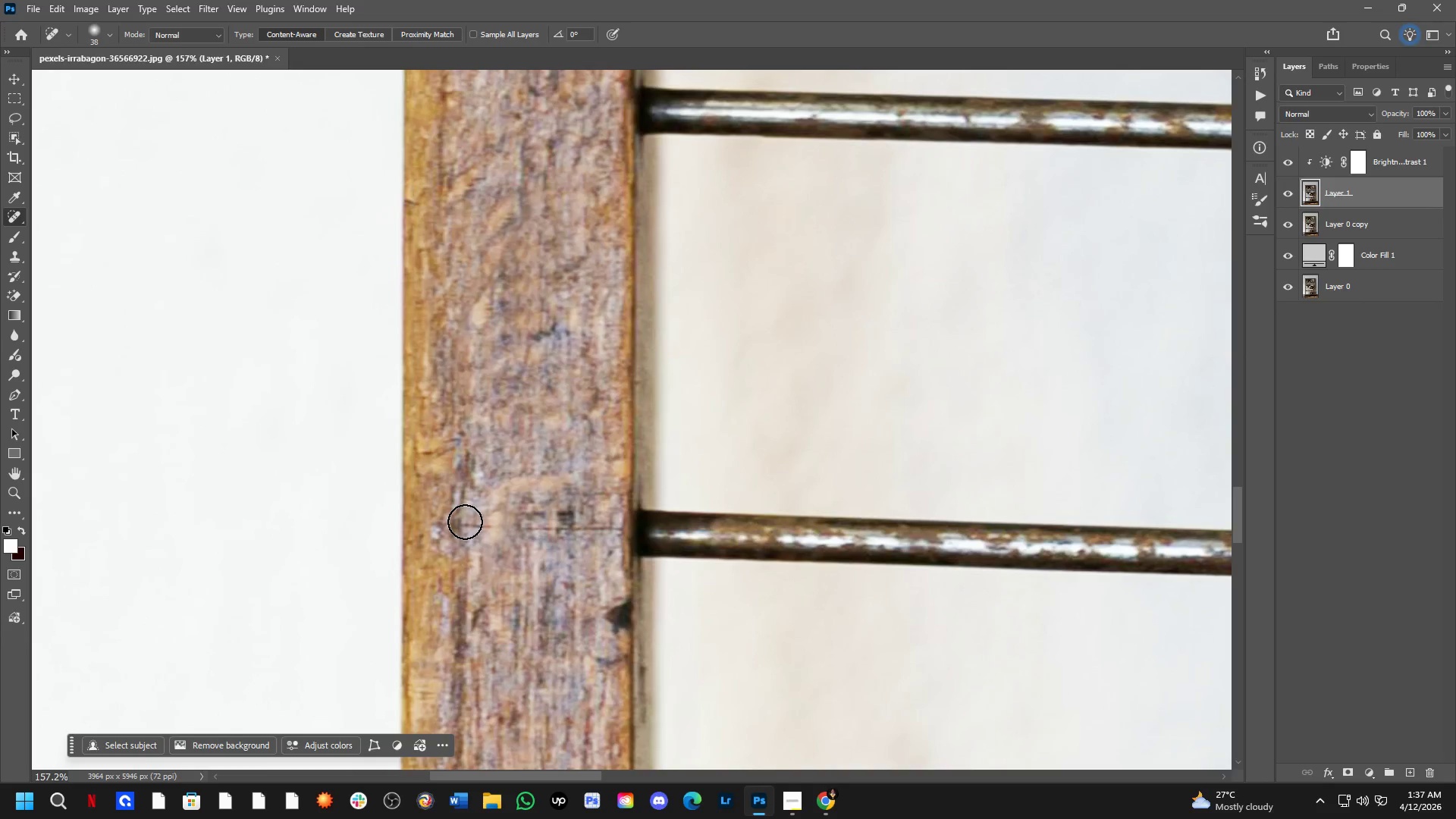 
left_click_drag(start_coordinate=[466, 526], to_coordinate=[597, 531])
 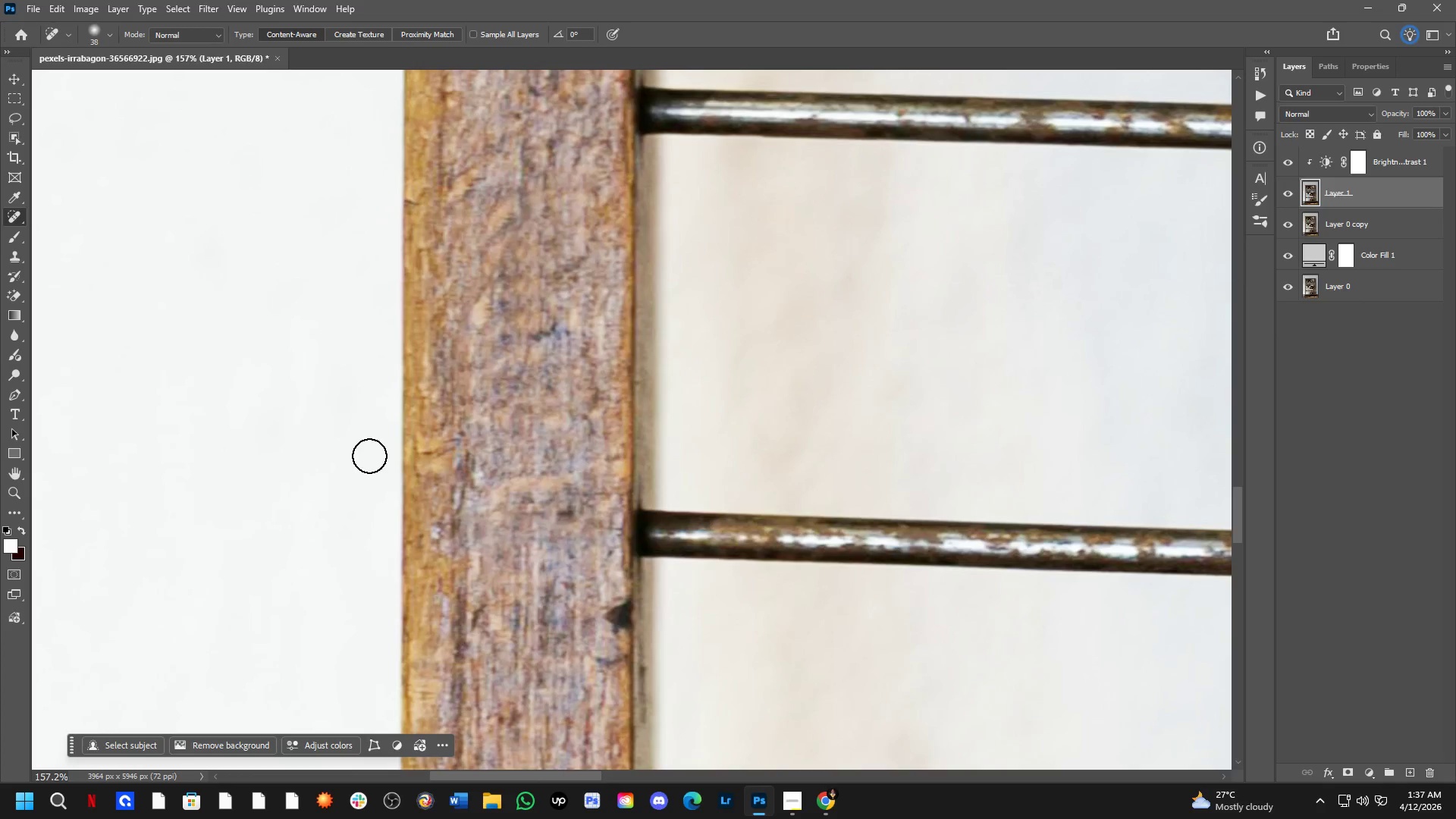 
left_click_drag(start_coordinate=[610, 590], to_coordinate=[623, 647])
 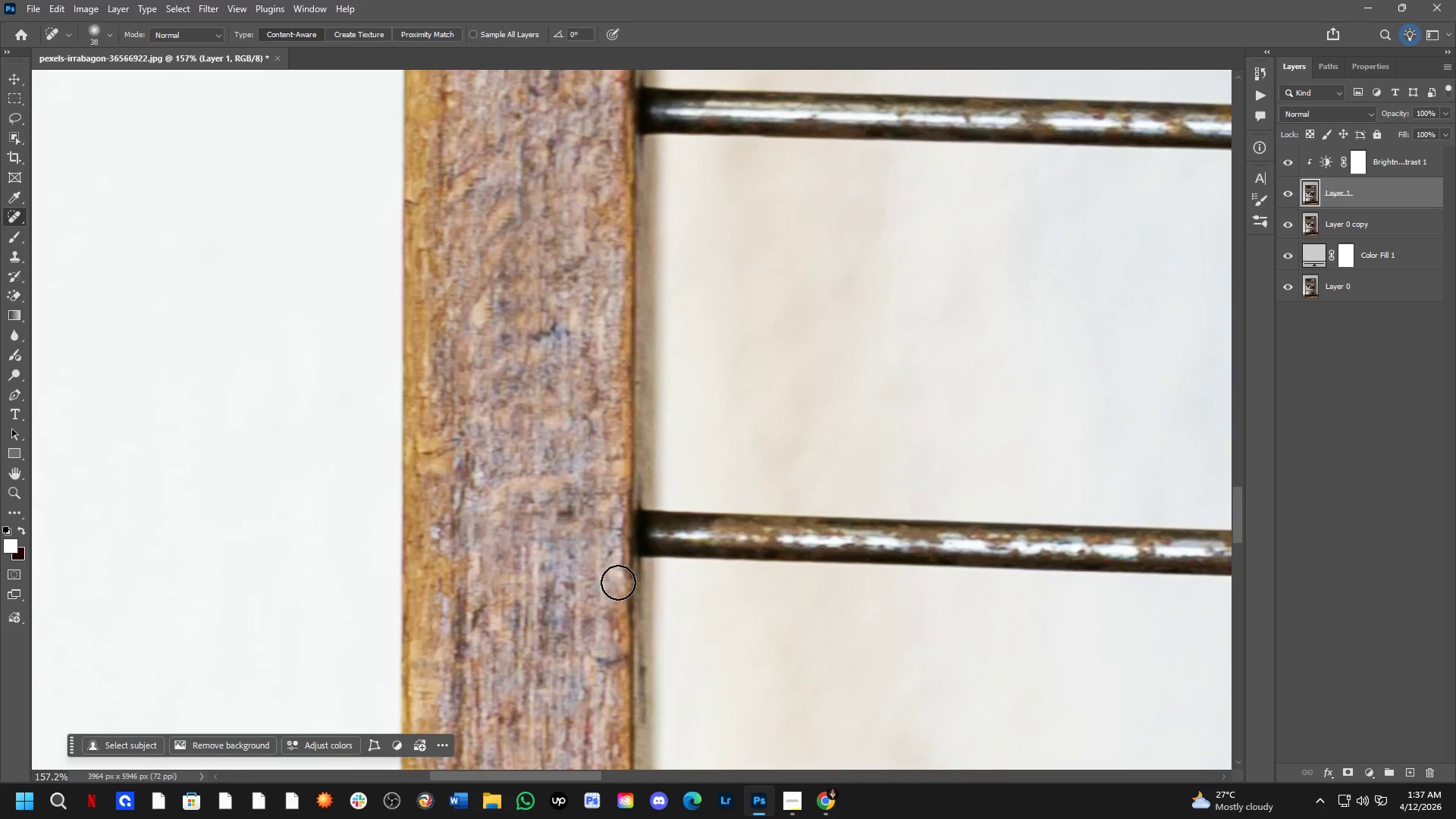 
left_click_drag(start_coordinate=[618, 582], to_coordinate=[613, 654])
 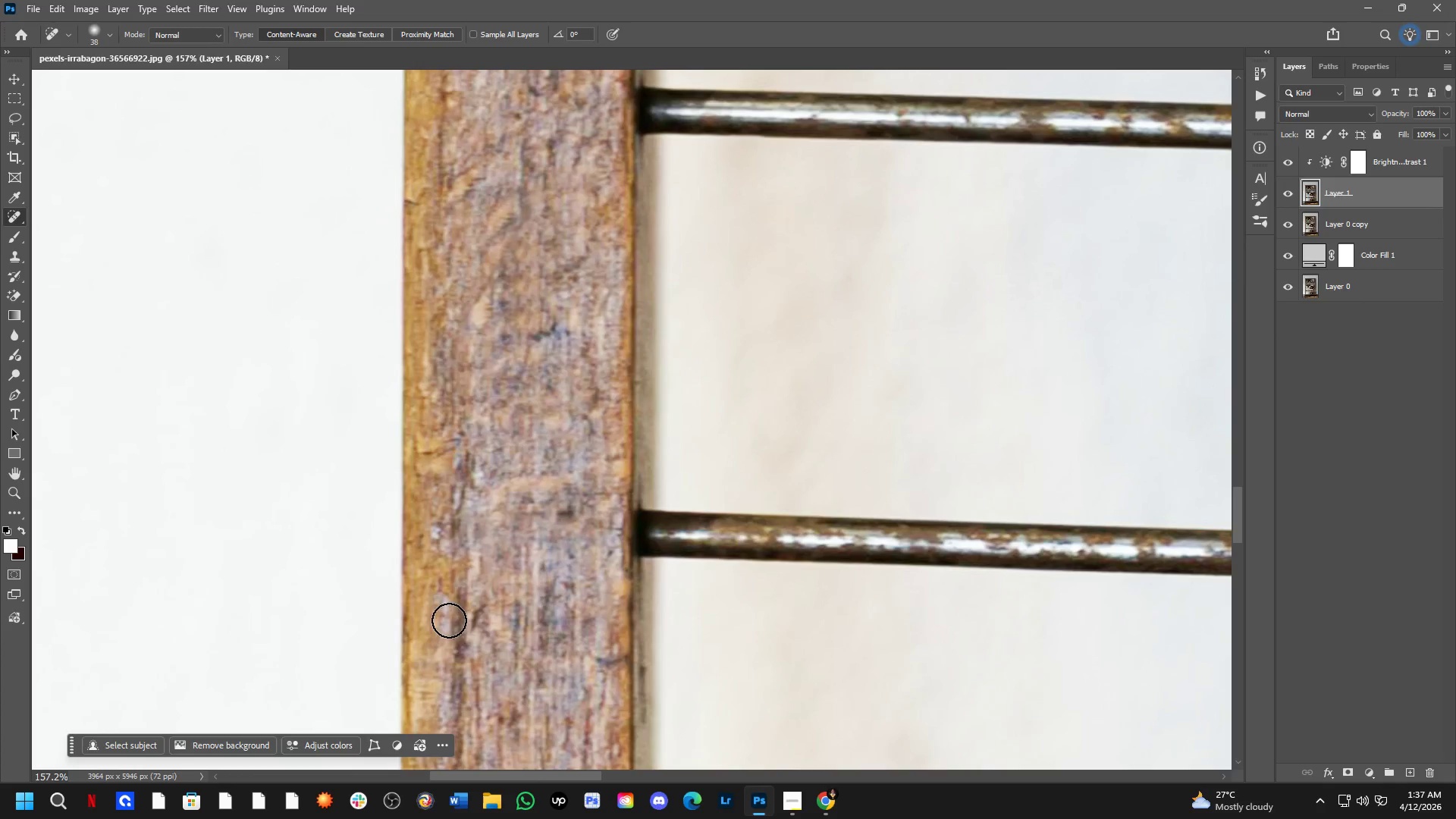 
left_click_drag(start_coordinate=[466, 600], to_coordinate=[466, 660])
 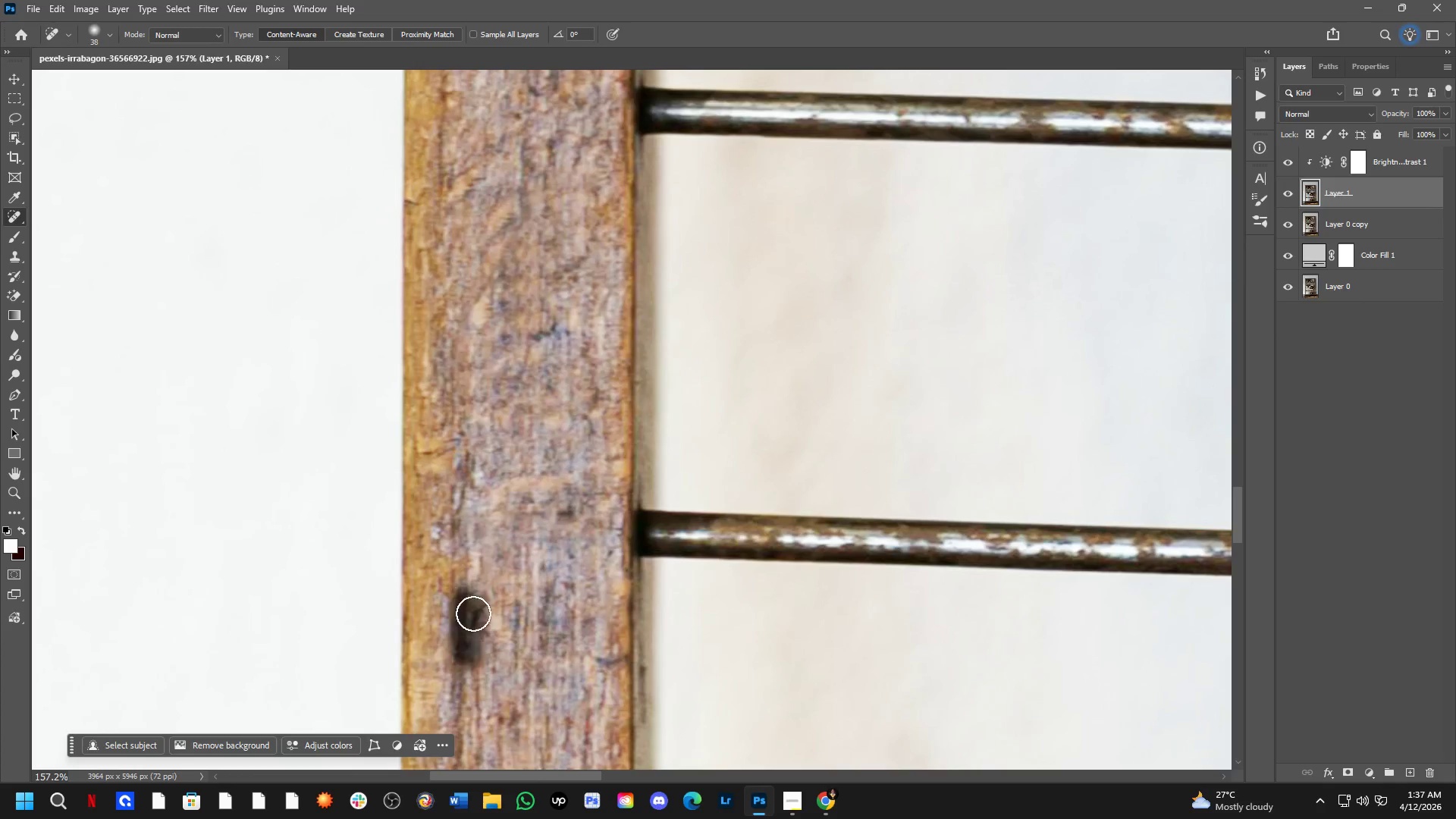 
left_click_drag(start_coordinate=[473, 611], to_coordinate=[475, 636])
 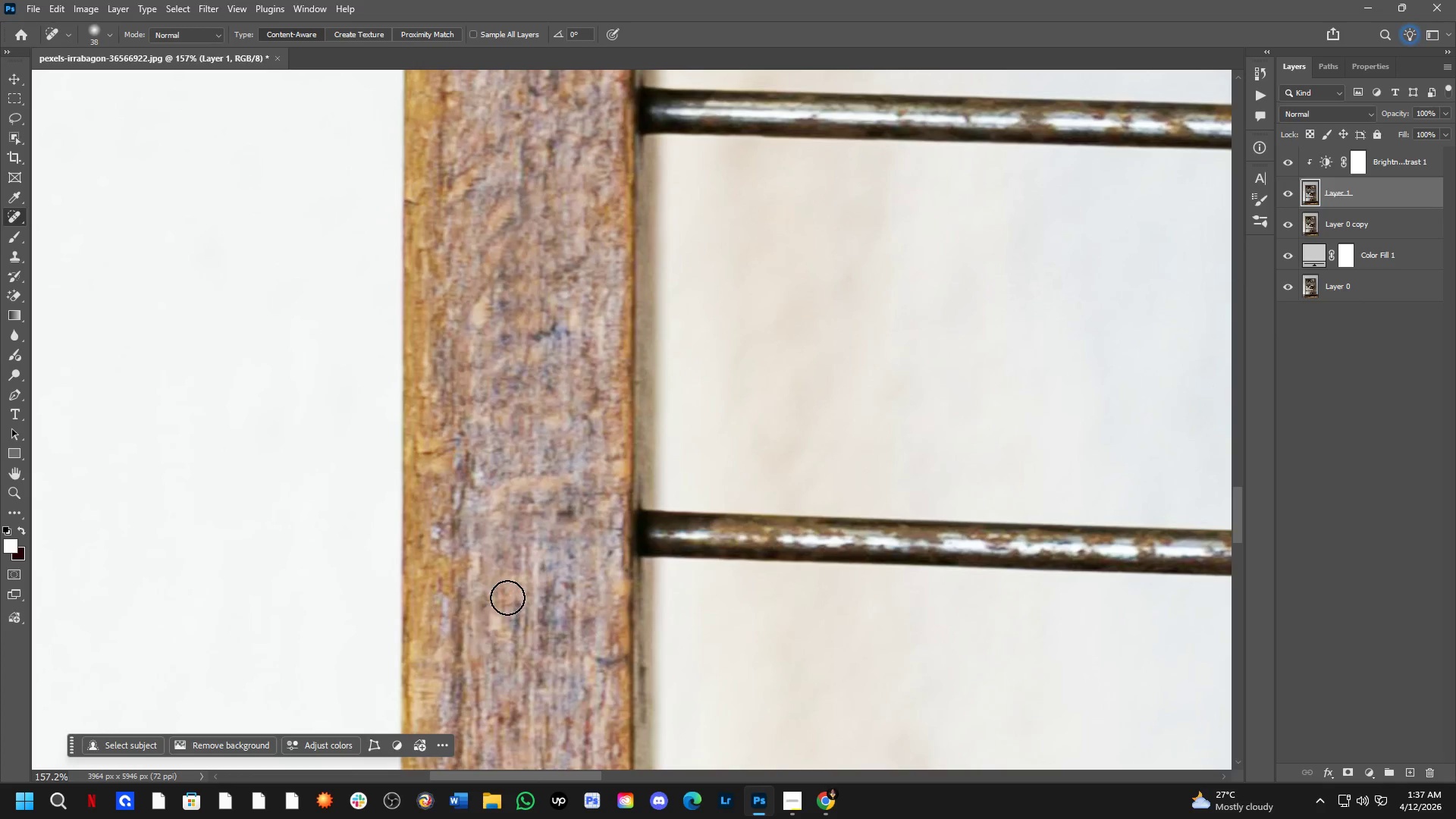 
left_click_drag(start_coordinate=[509, 599], to_coordinate=[513, 635])
 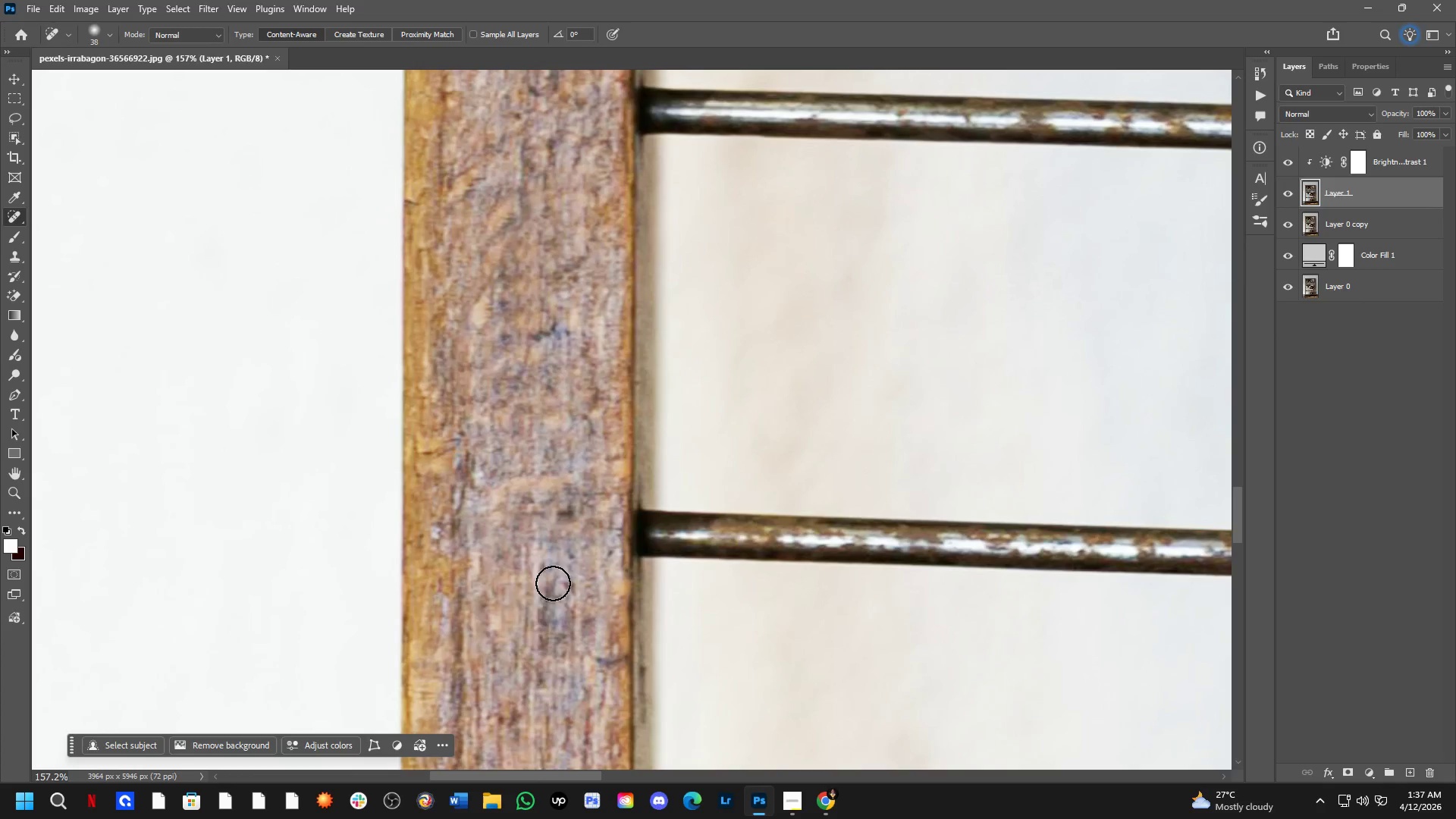 
left_click_drag(start_coordinate=[549, 595], to_coordinate=[544, 622])
 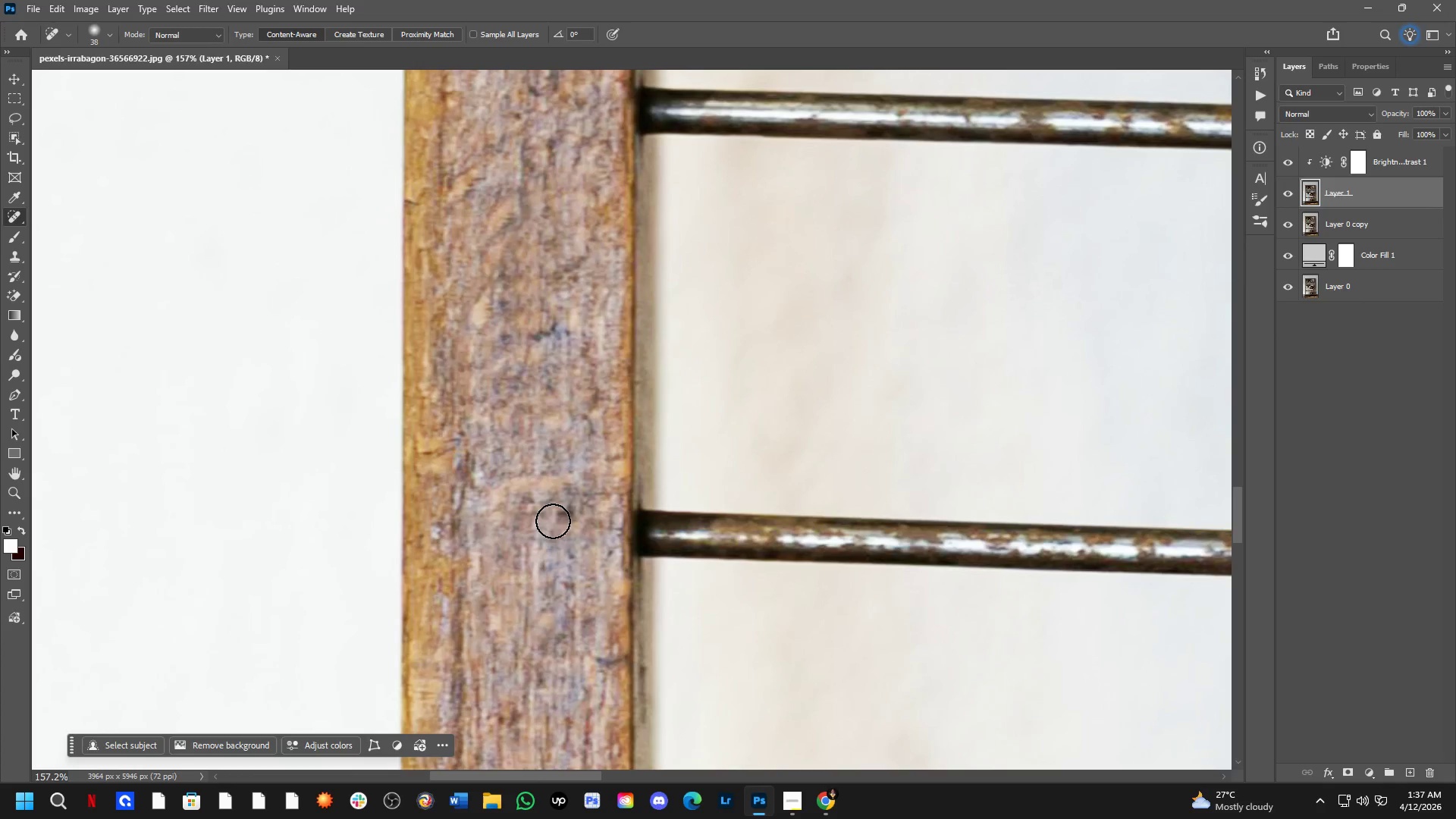 
left_click_drag(start_coordinate=[554, 520], to_coordinate=[595, 509])
 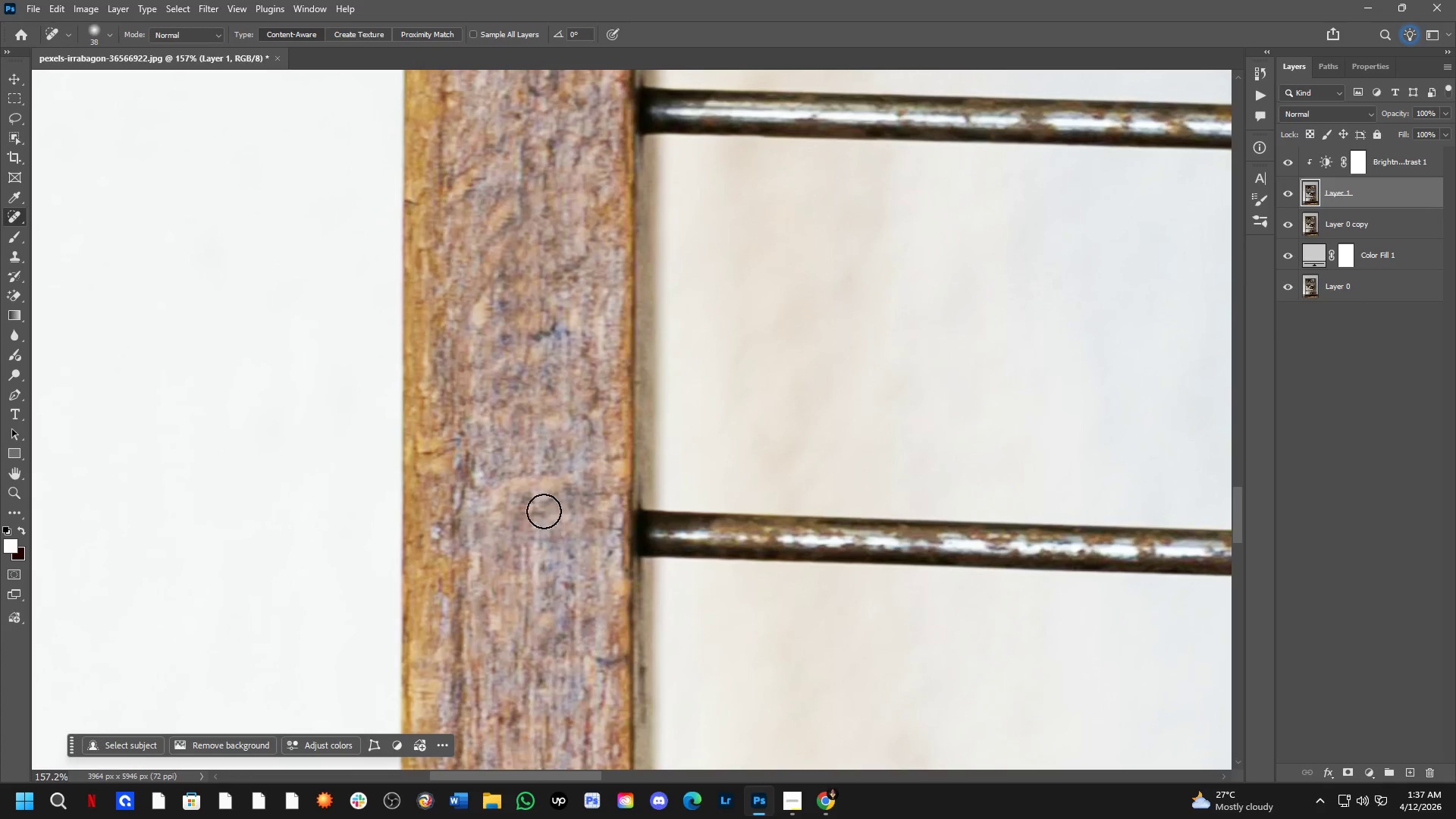 
left_click_drag(start_coordinate=[535, 510], to_coordinate=[510, 521])
 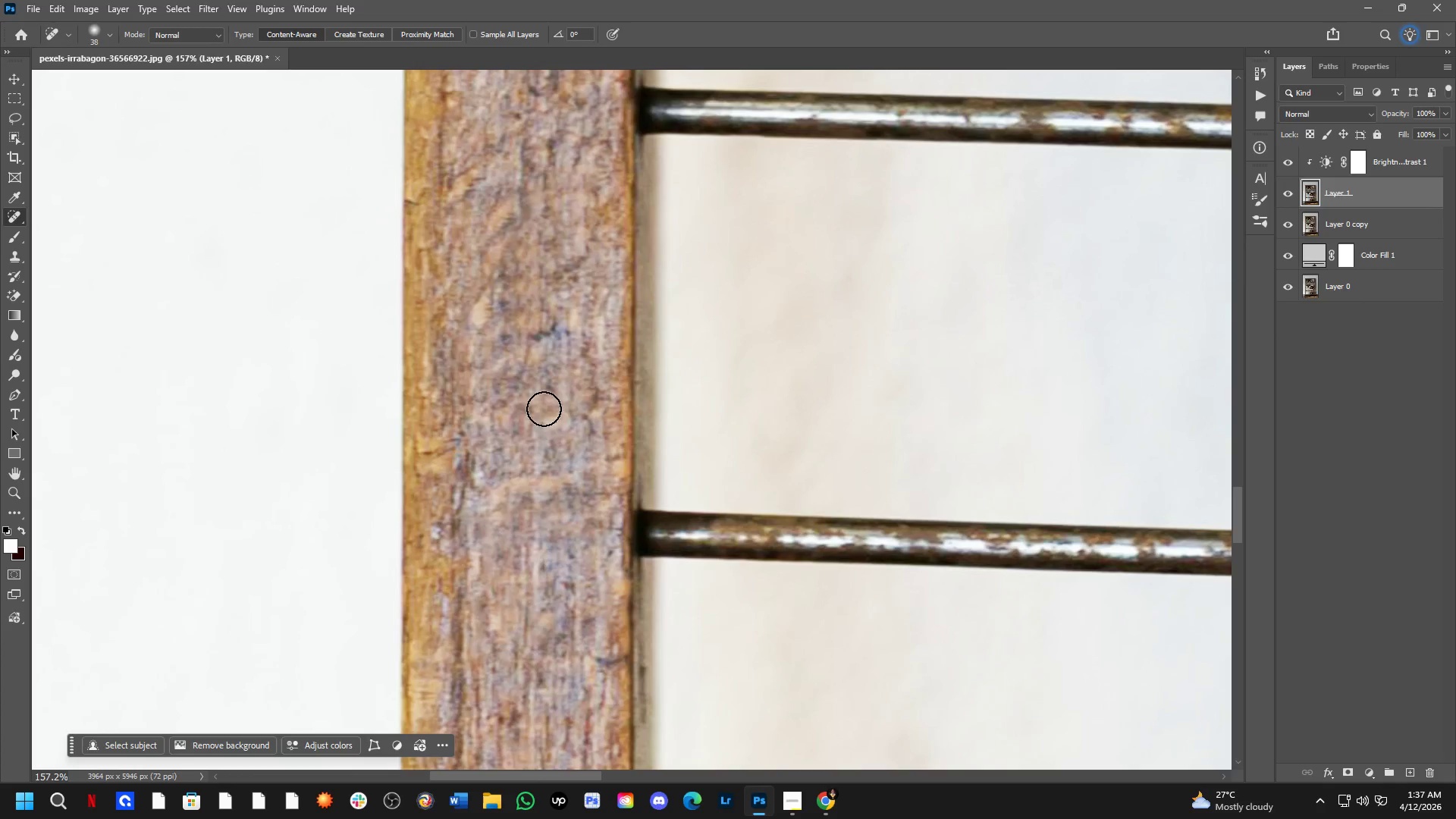 
hold_key(key=Space, duration=0.47)
 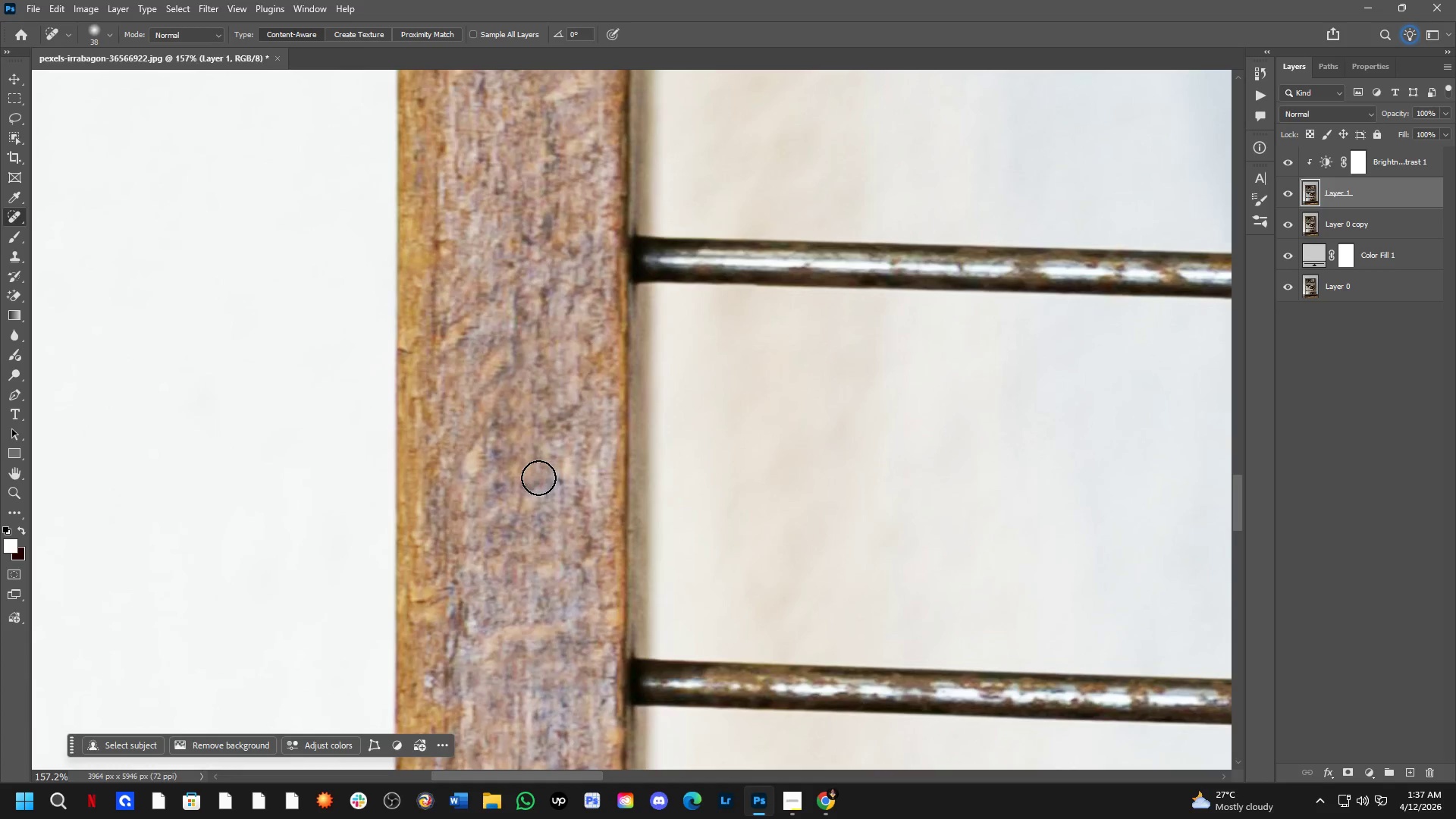 
left_click_drag(start_coordinate=[534, 381], to_coordinate=[527, 530])
 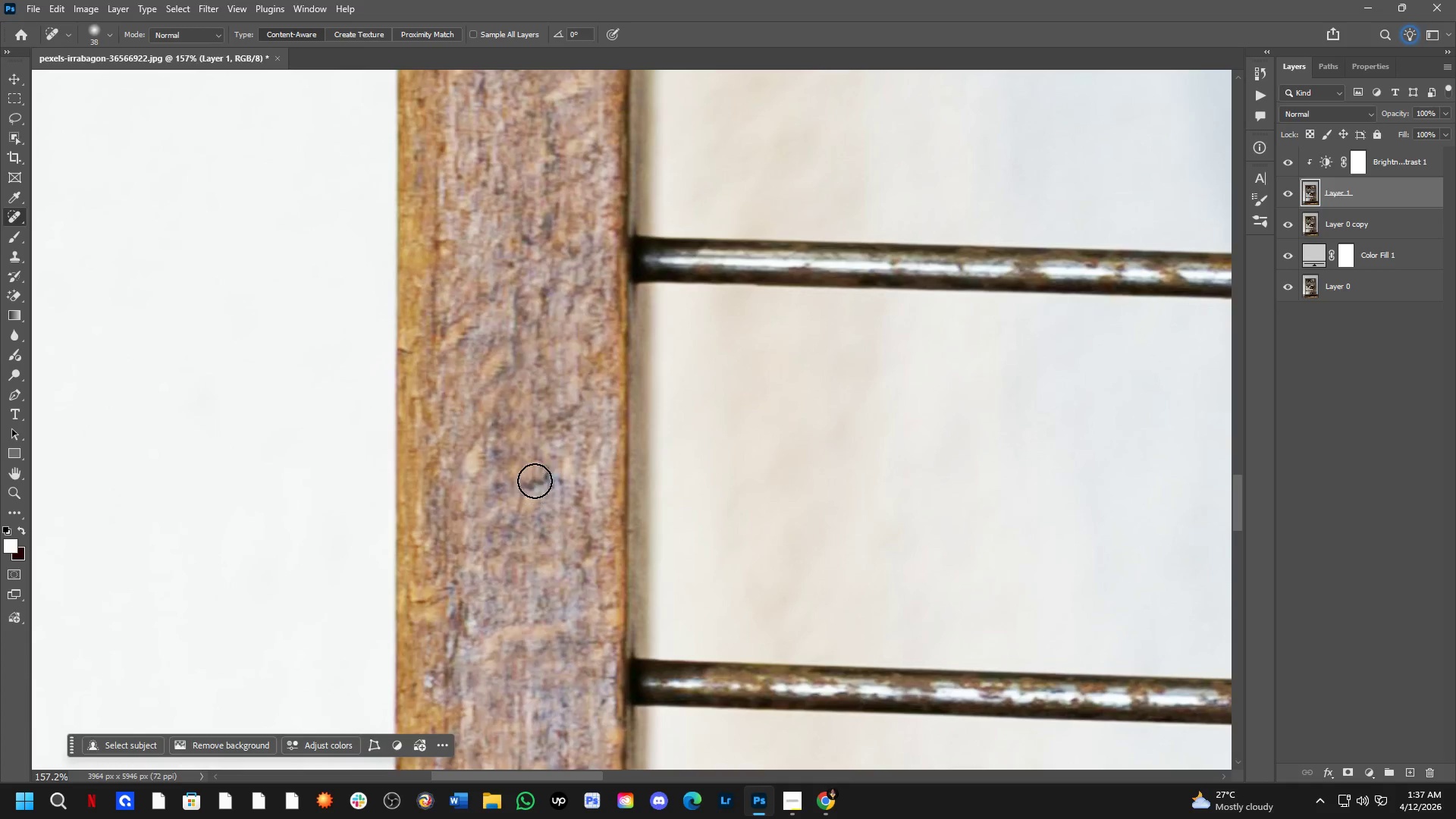 
left_click_drag(start_coordinate=[535, 480], to_coordinate=[547, 470])
 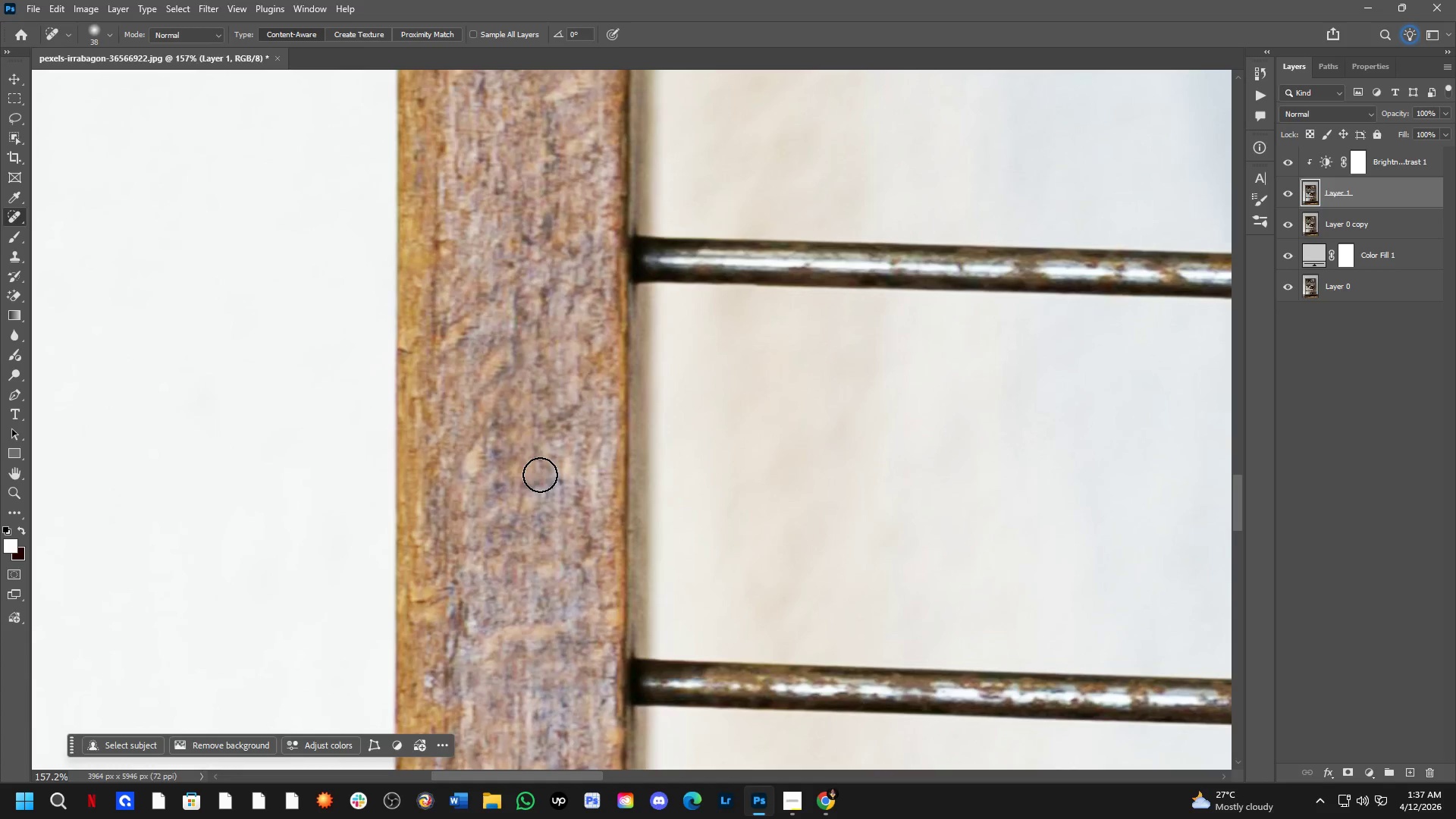 
left_click_drag(start_coordinate=[537, 479], to_coordinate=[489, 508])
 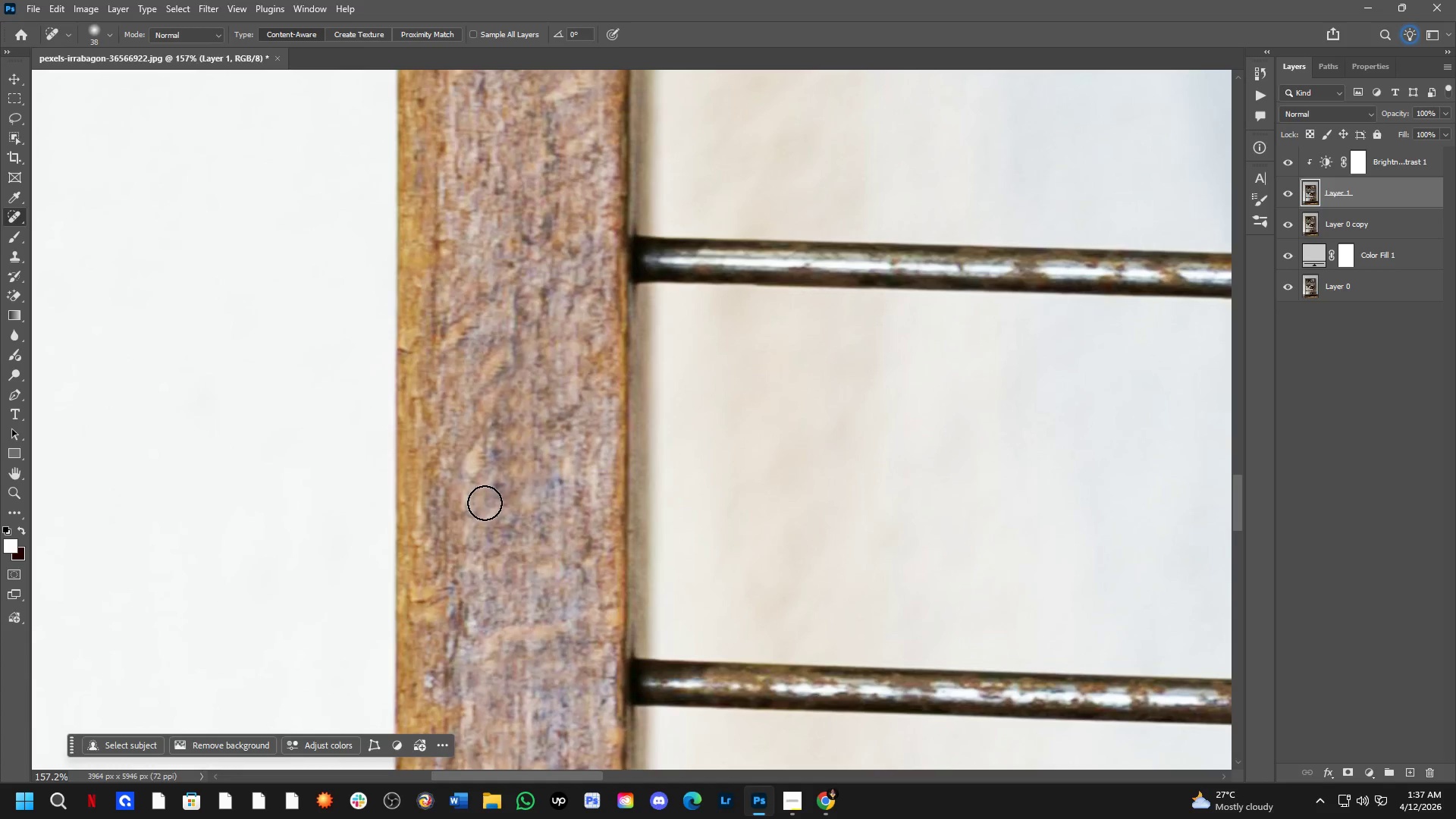 
left_click_drag(start_coordinate=[488, 500], to_coordinate=[510, 466])
 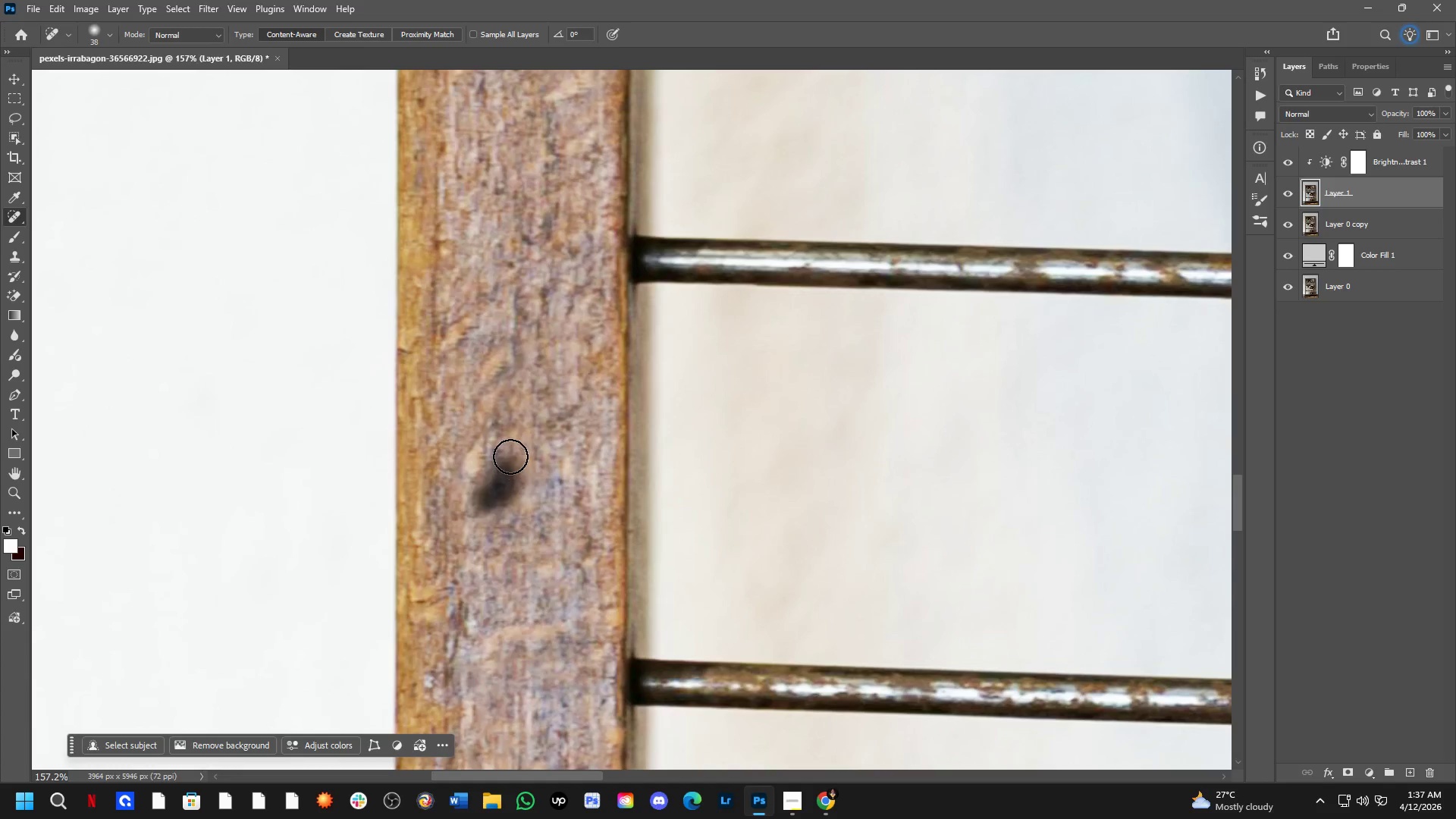 
left_click_drag(start_coordinate=[496, 456], to_coordinate=[482, 462])
 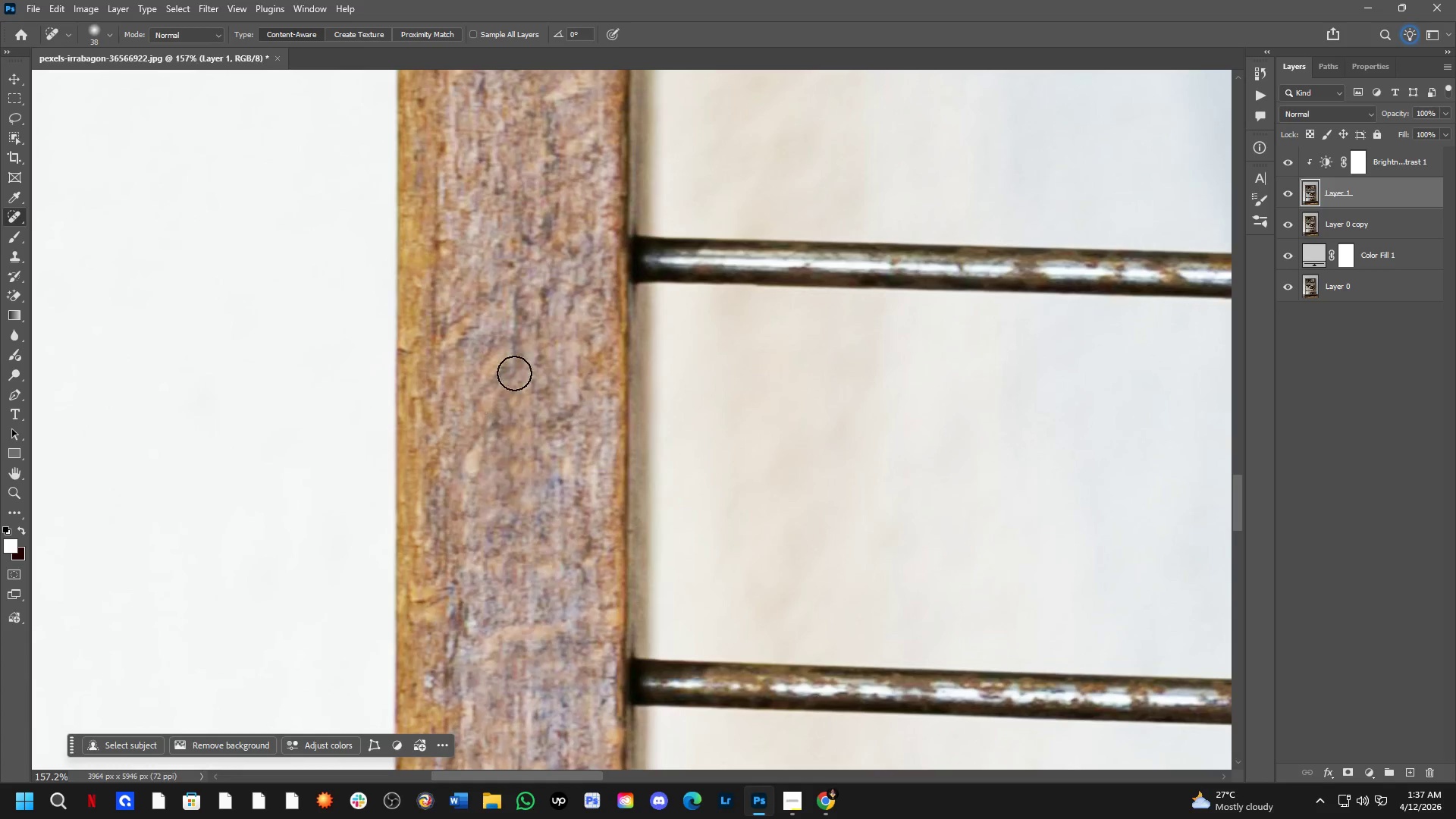 
hold_key(key=Space, duration=0.47)
 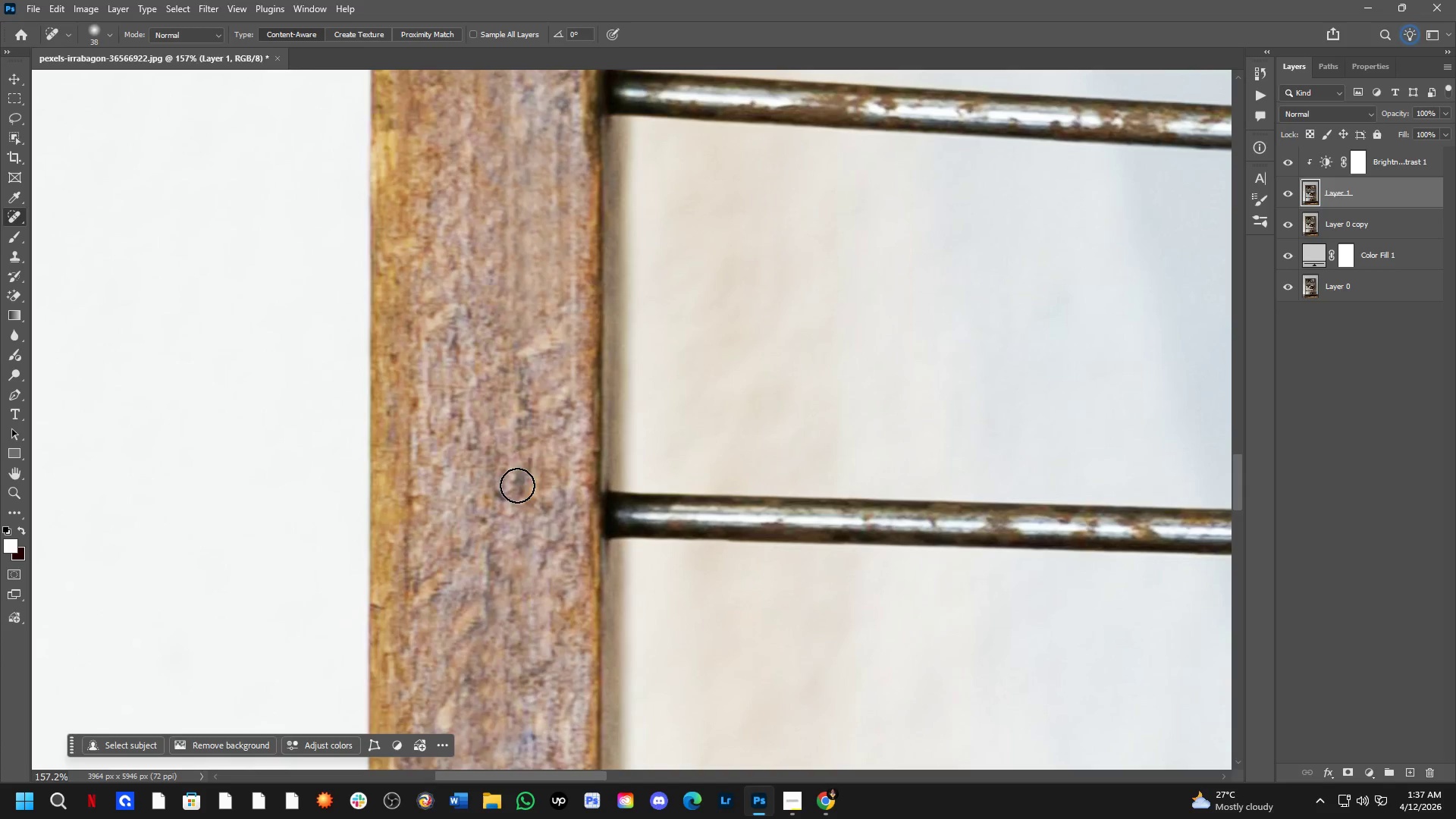 
left_click_drag(start_coordinate=[519, 265], to_coordinate=[491, 521])
 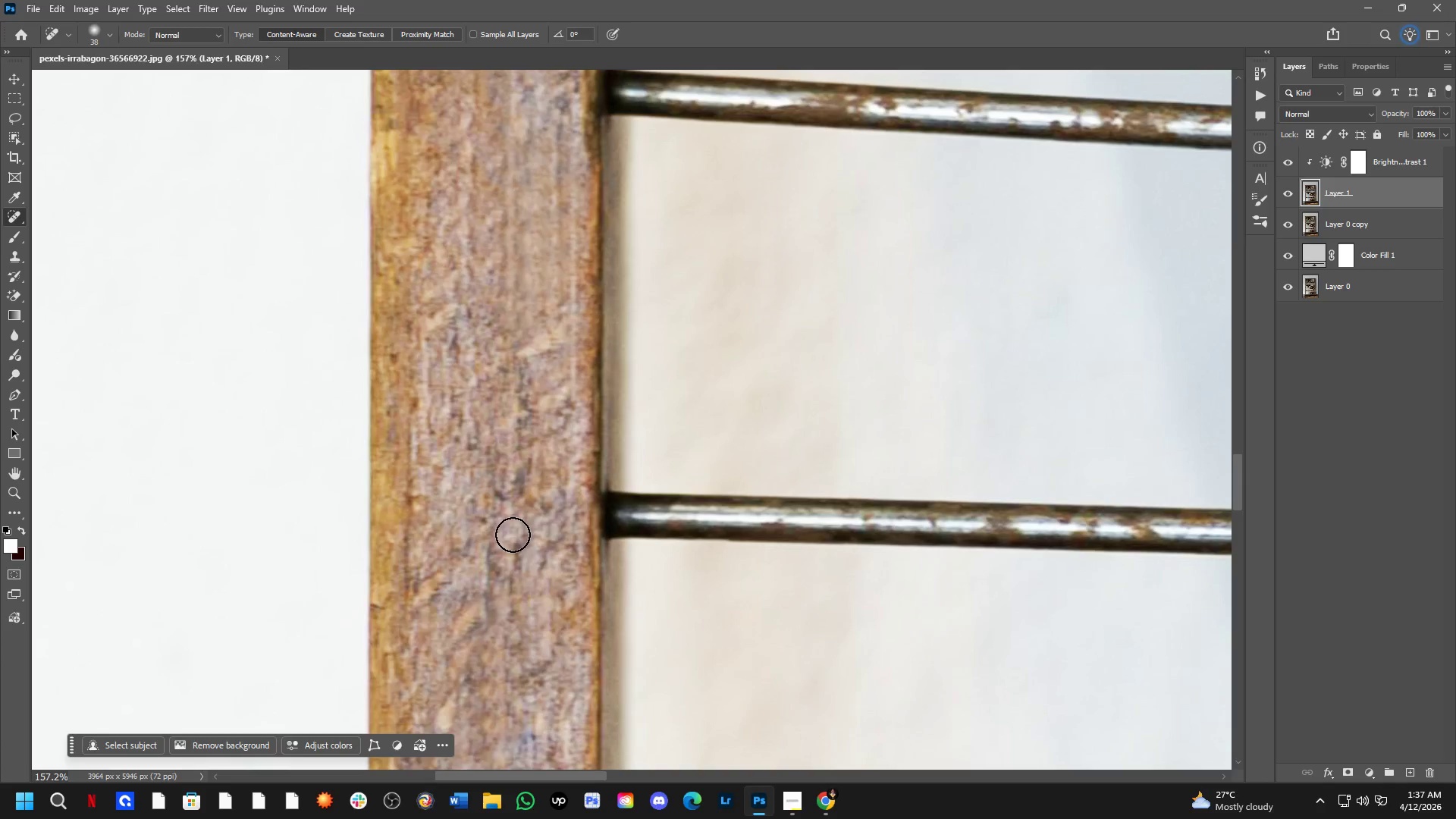 
left_click_drag(start_coordinate=[516, 550], to_coordinate=[517, 573])
 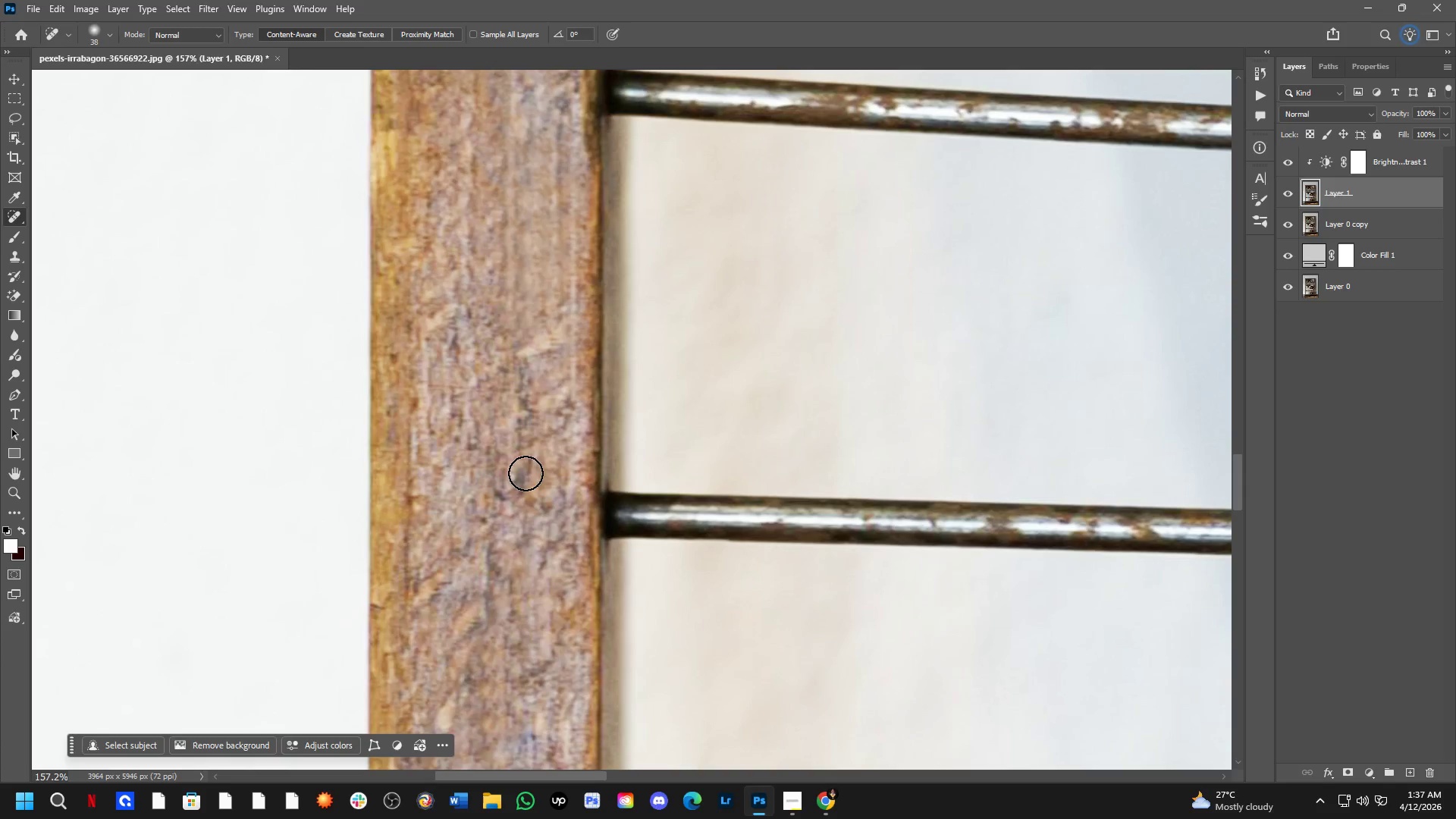 
left_click_drag(start_coordinate=[526, 472], to_coordinate=[491, 507])
 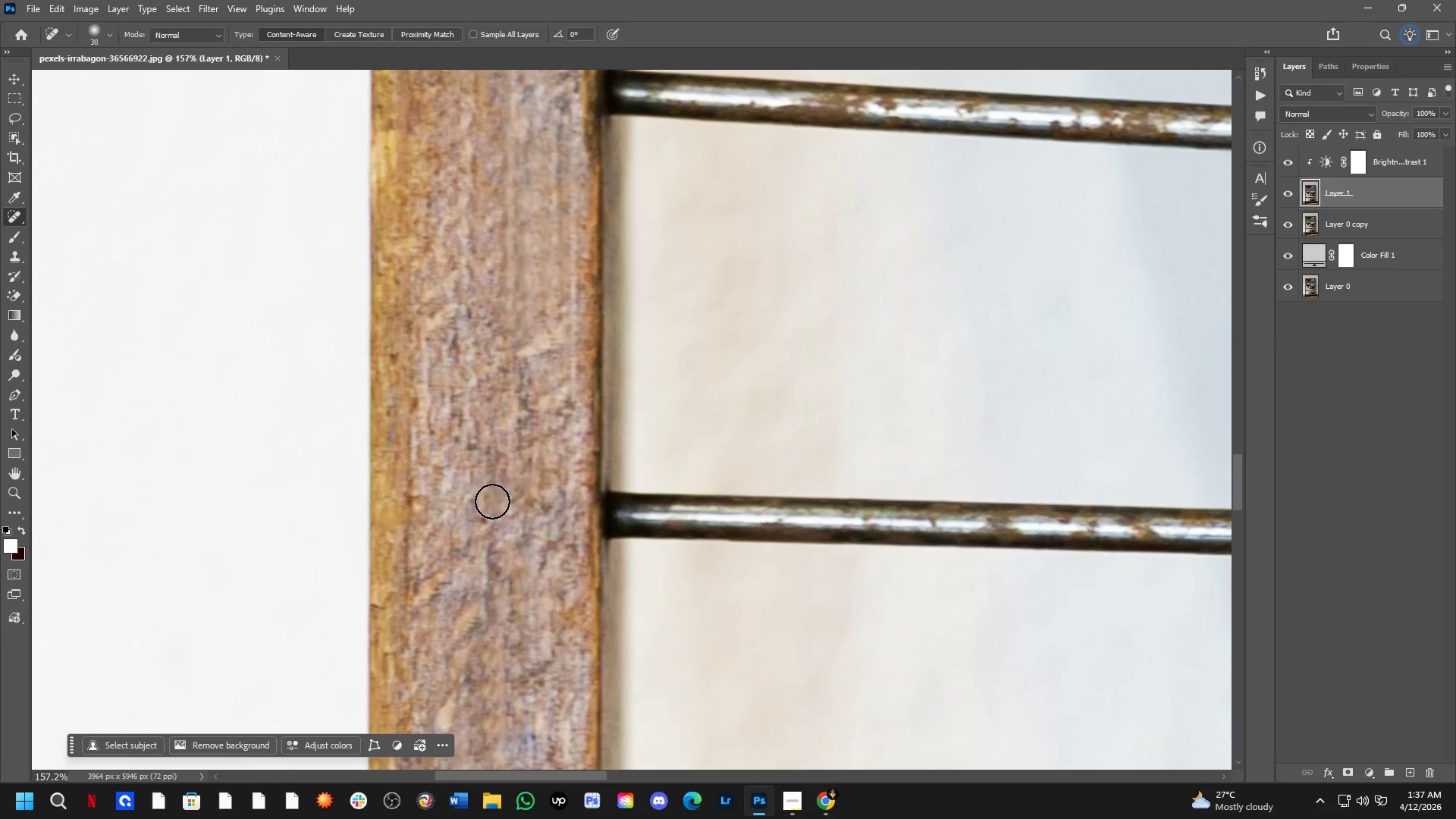 
left_click_drag(start_coordinate=[500, 491], to_coordinate=[493, 527])
 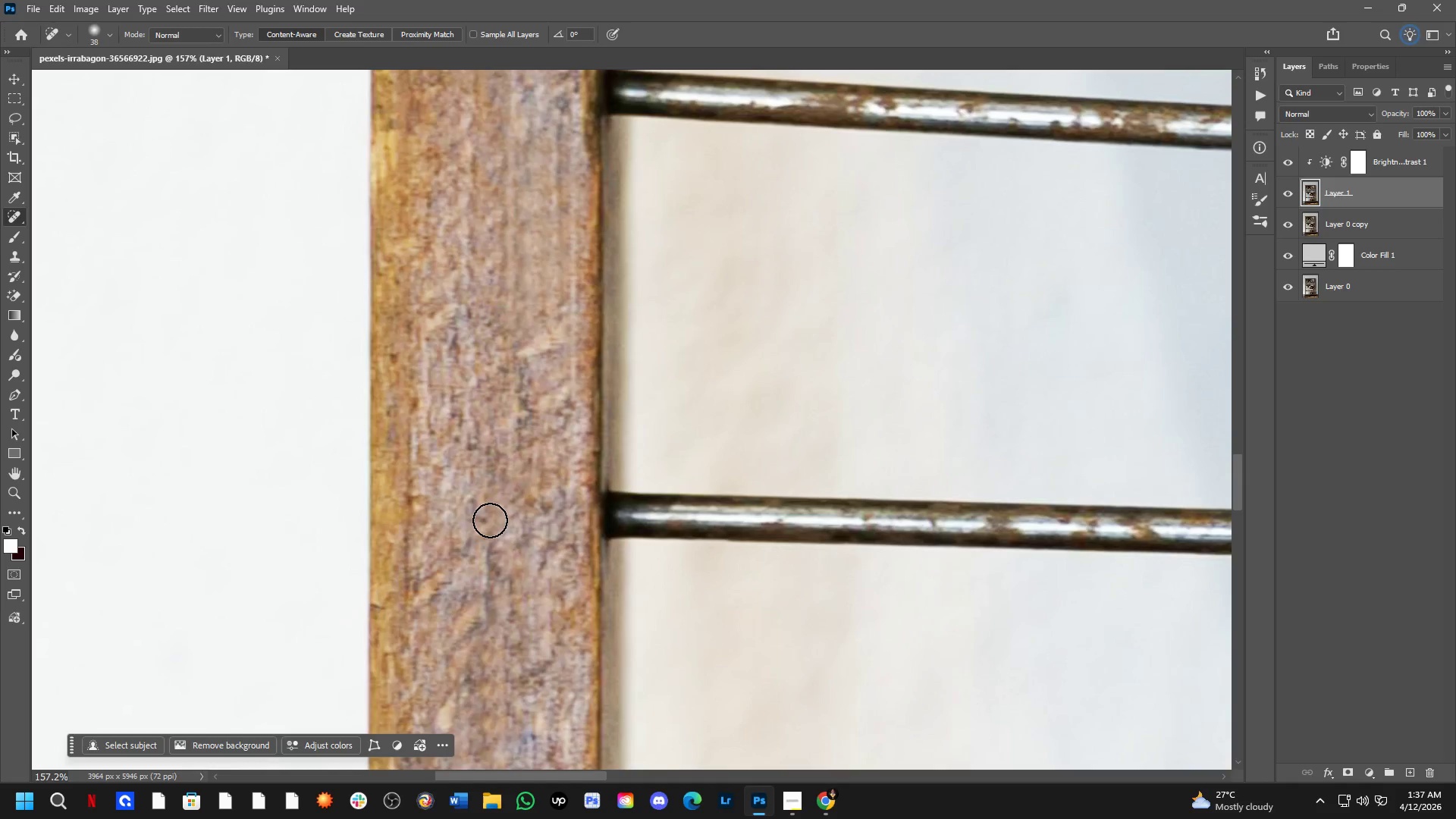 
left_click_drag(start_coordinate=[488, 518], to_coordinate=[472, 542])